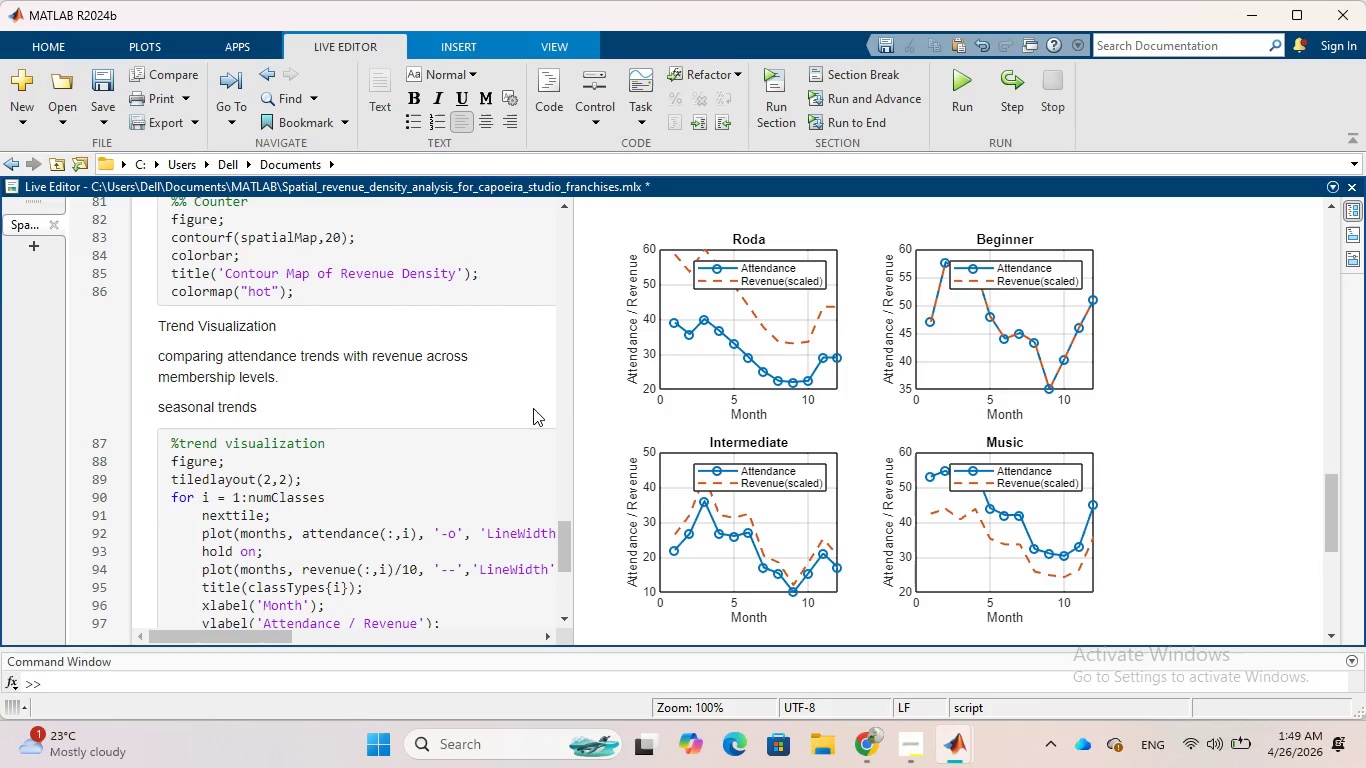 
wait(13.31)
 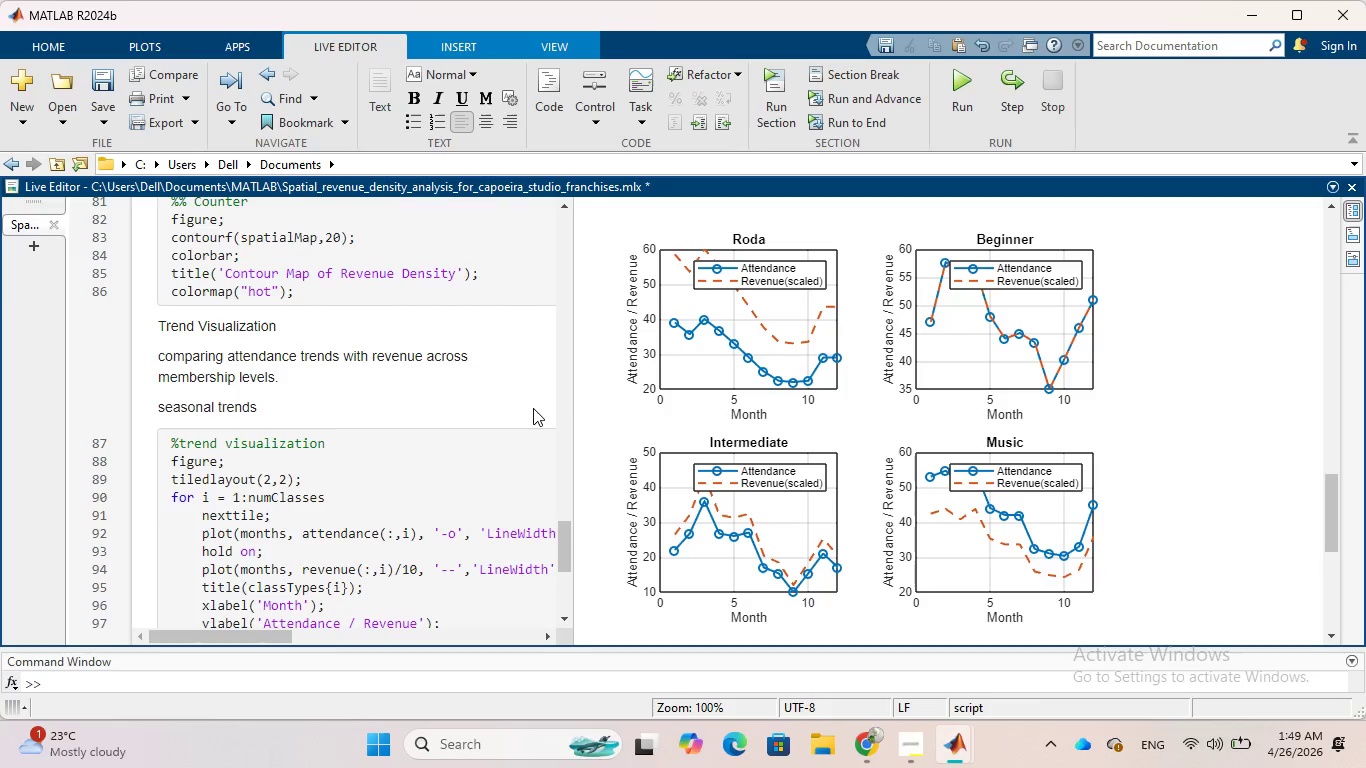 
type(affect reenue)
 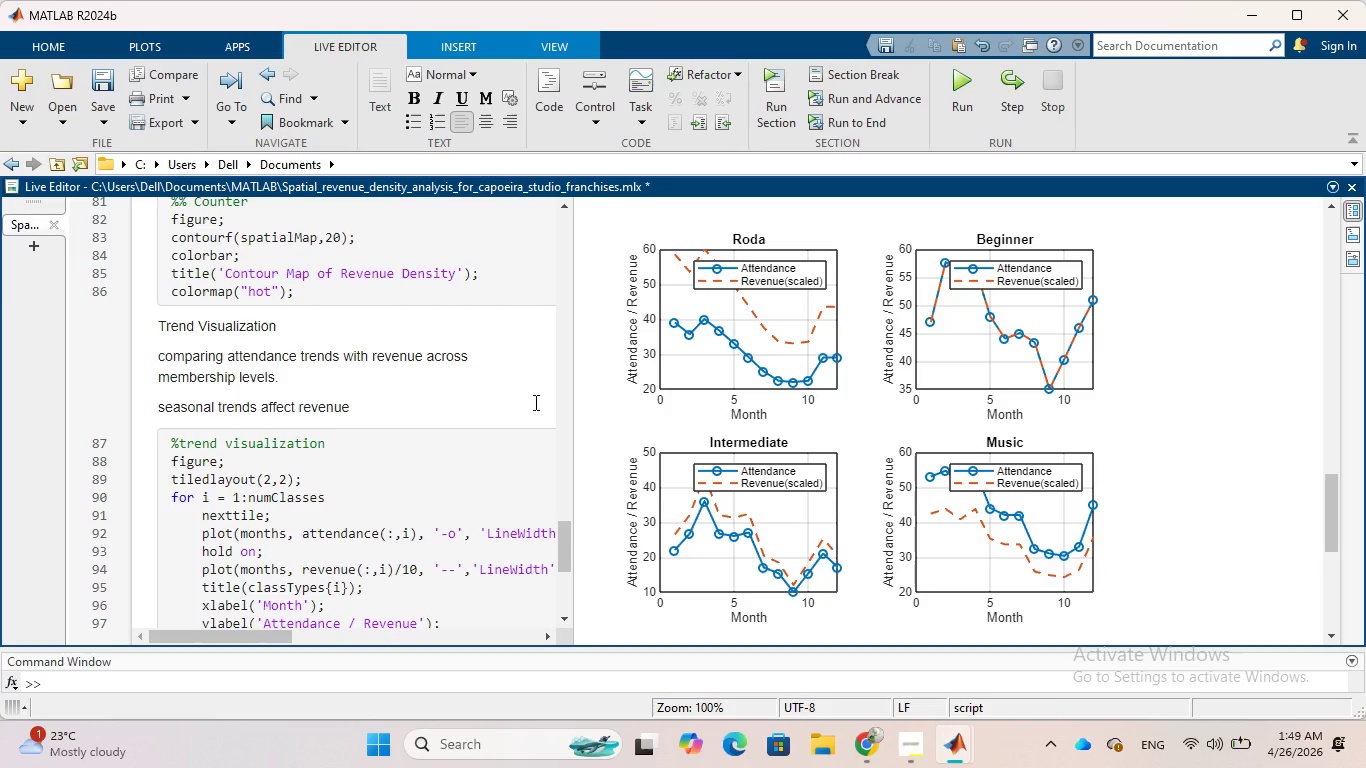 
hold_key(key=V, duration=0.31)
 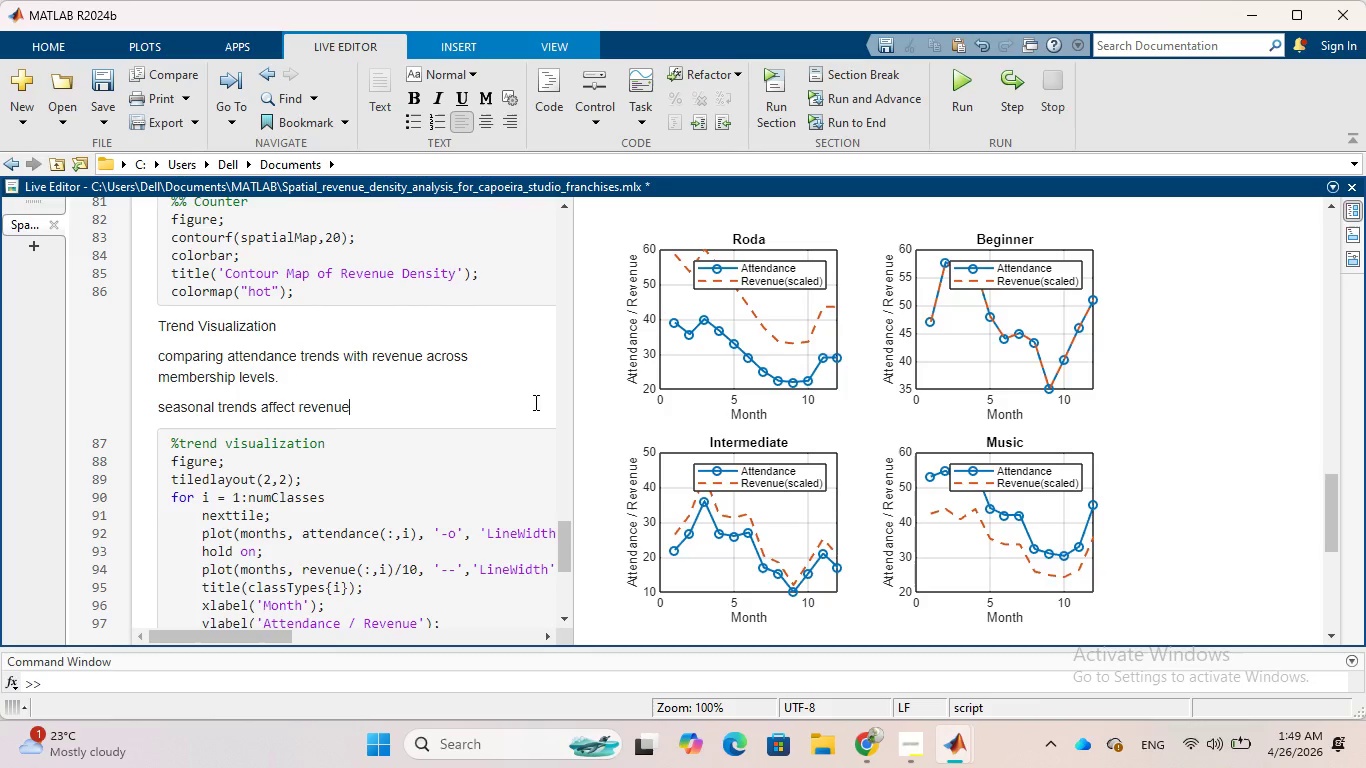 
wait(10.91)
 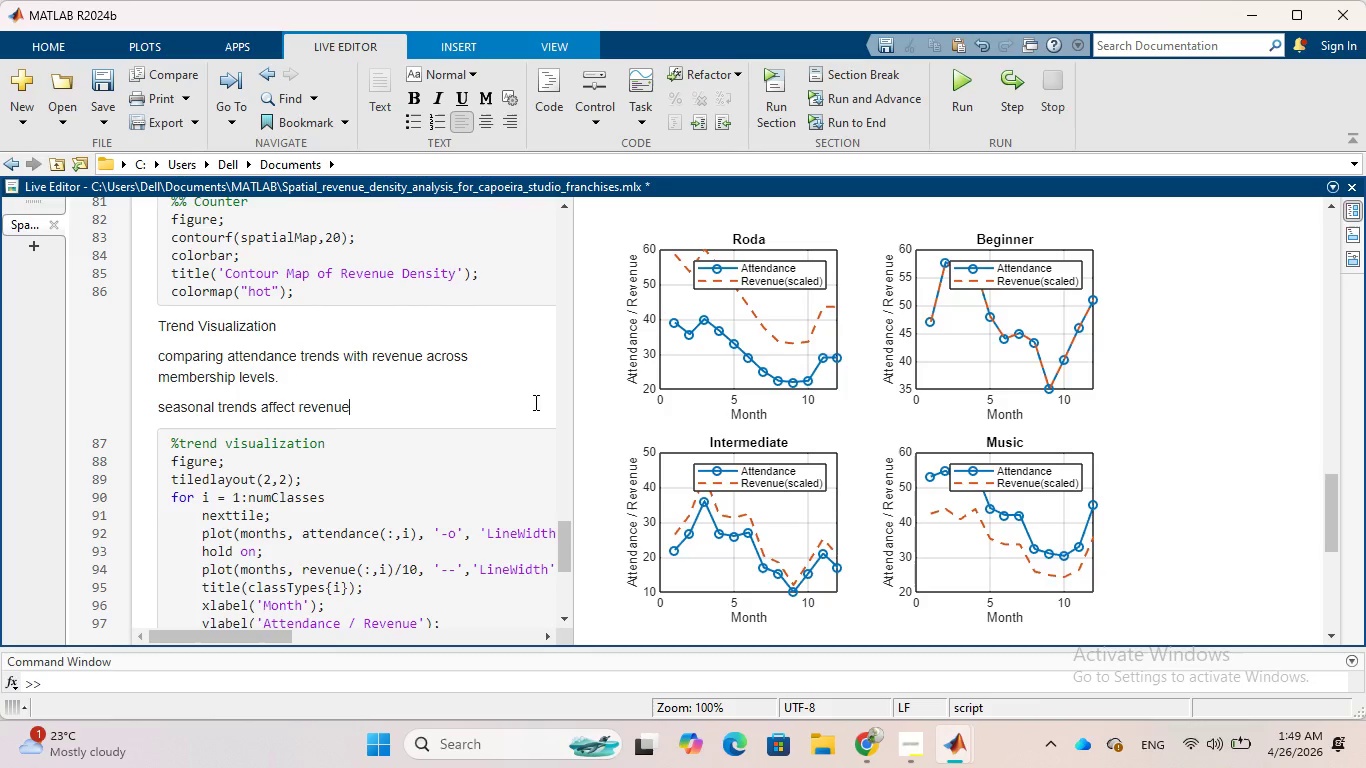 
type(: attendance fluctuates)
 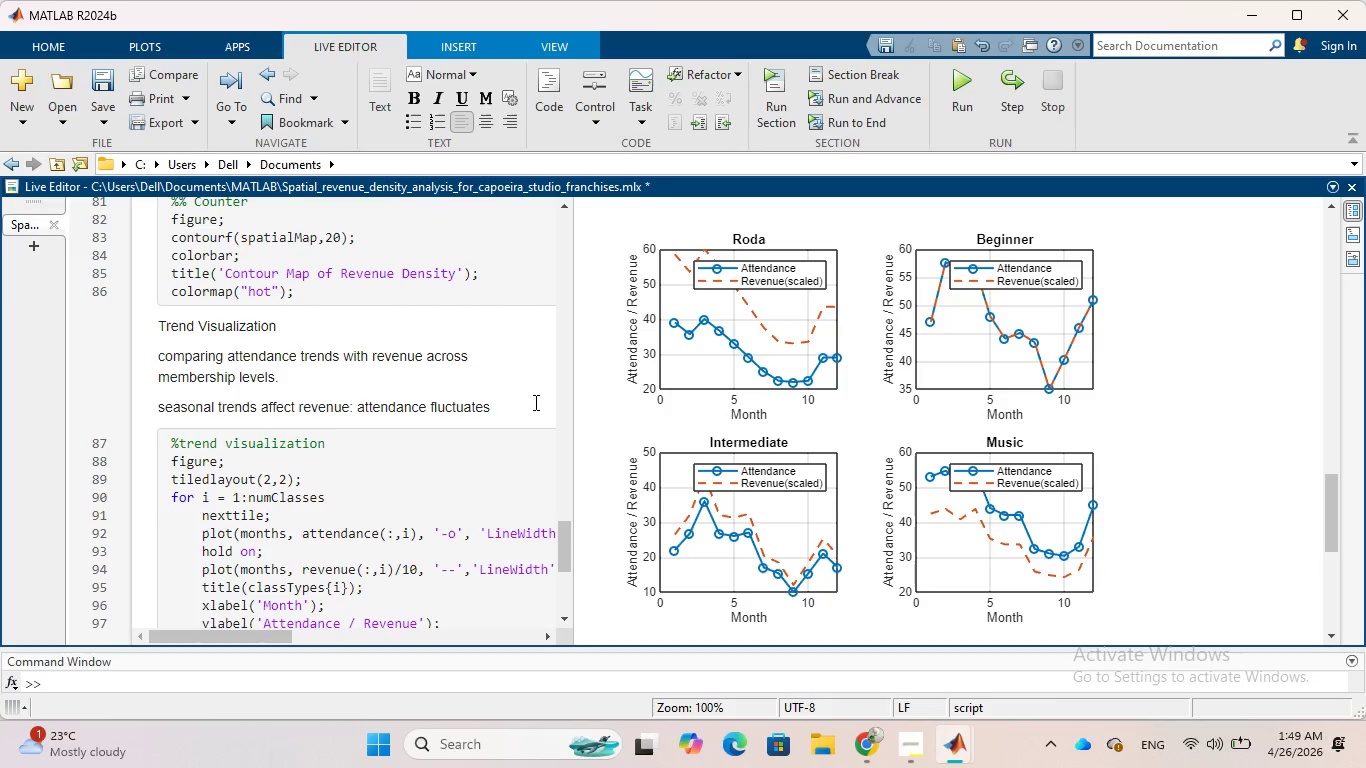 
wait(12.89)
 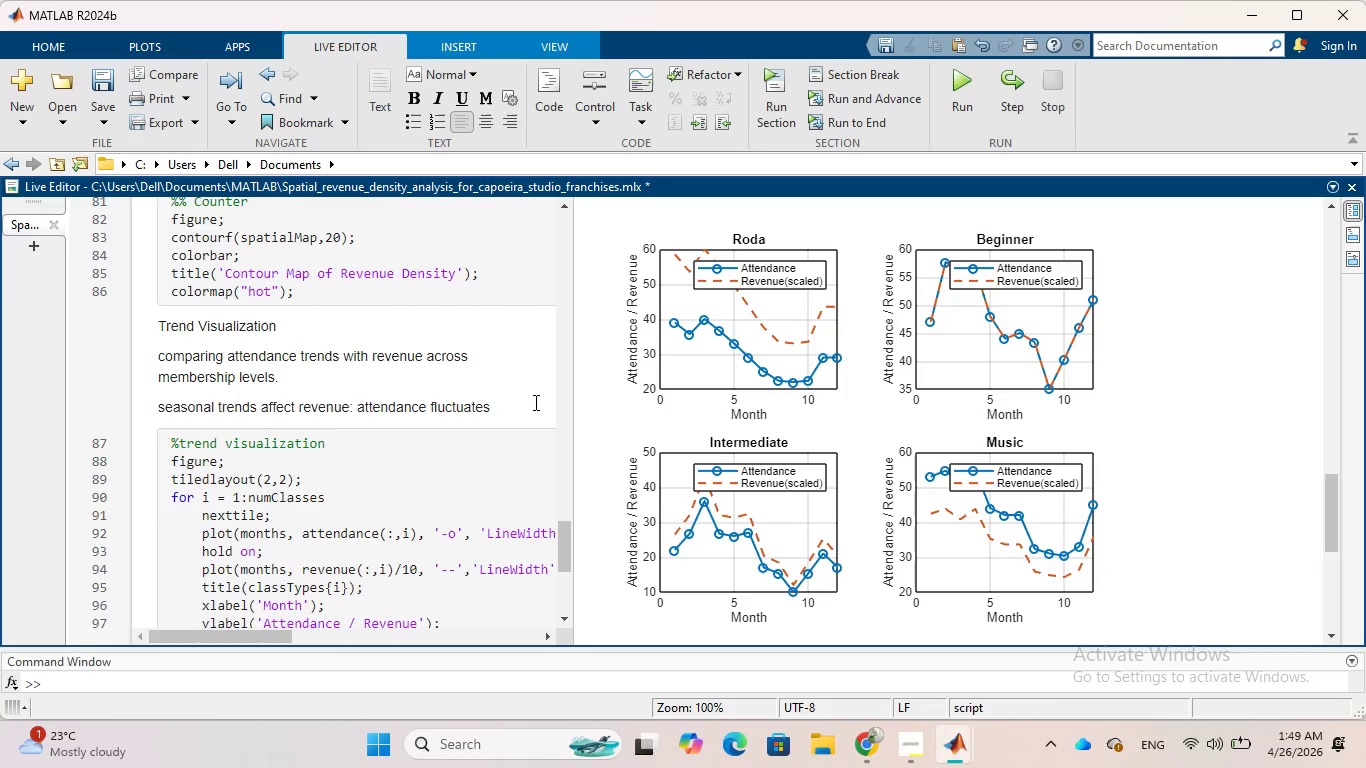 
type(, revenue follows similar pattern)
 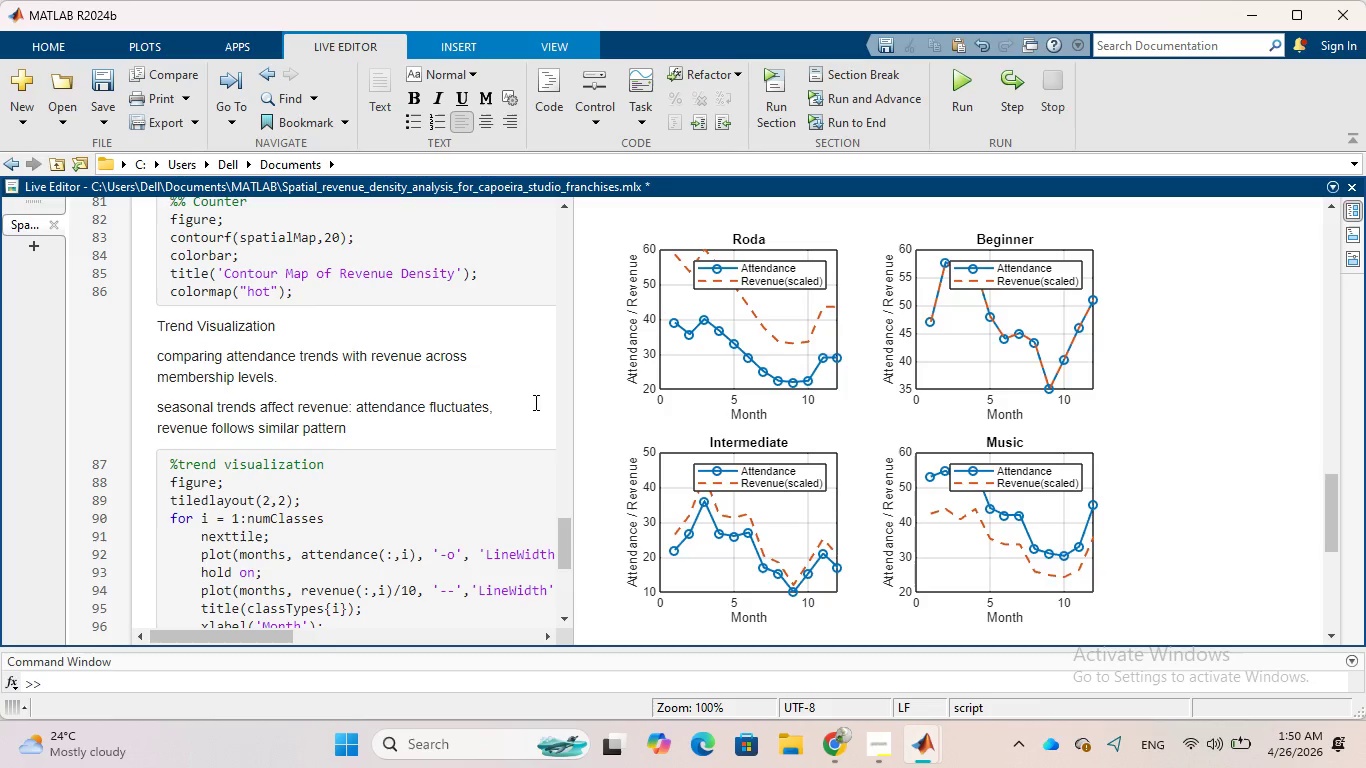 
wait(12.84)
 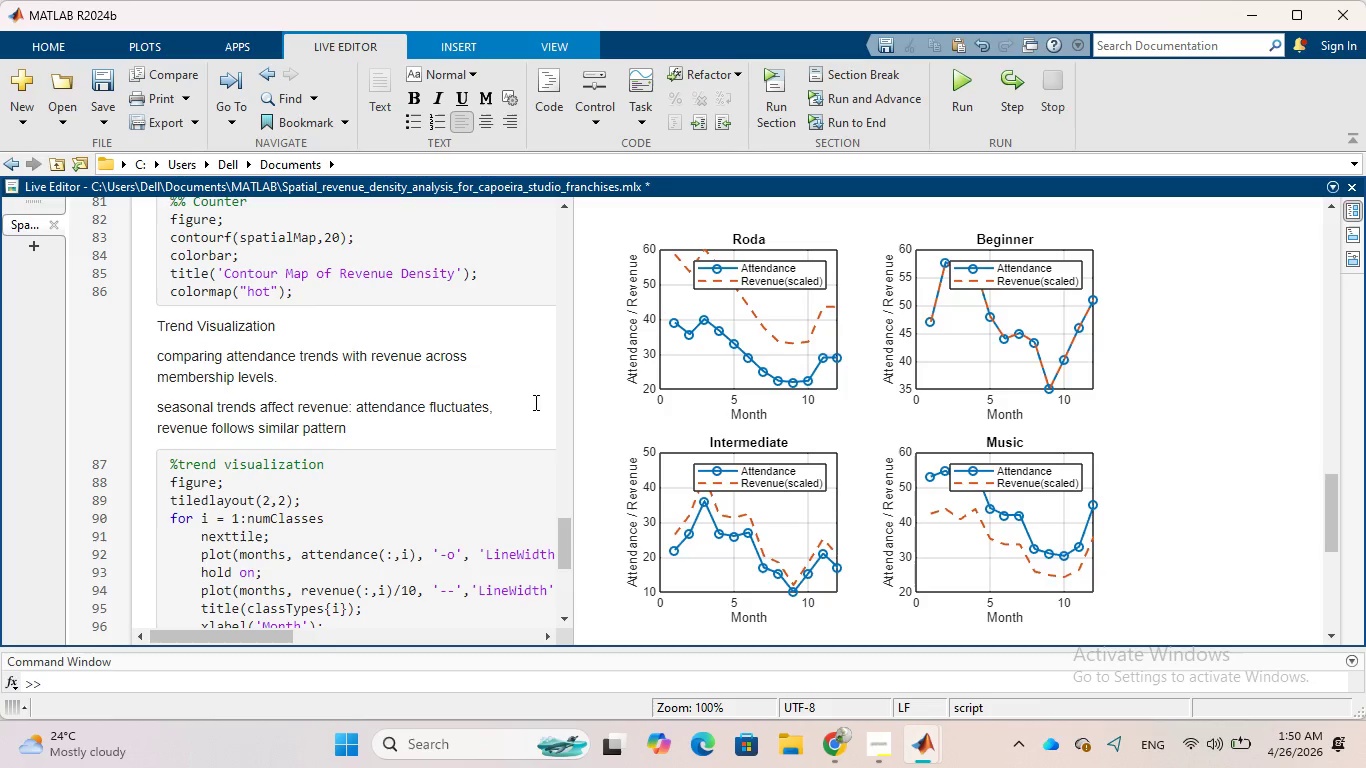 
type(. This helps with )
 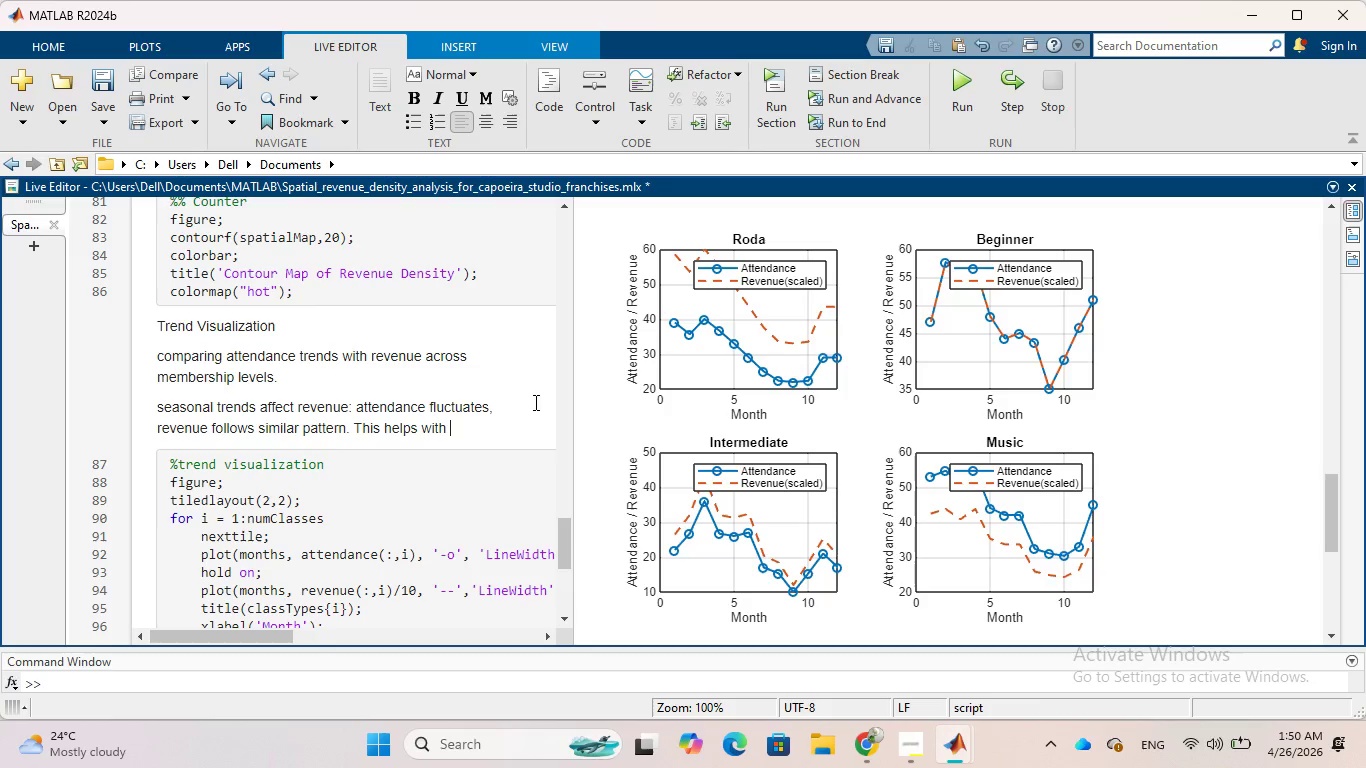 
wait(12.44)
 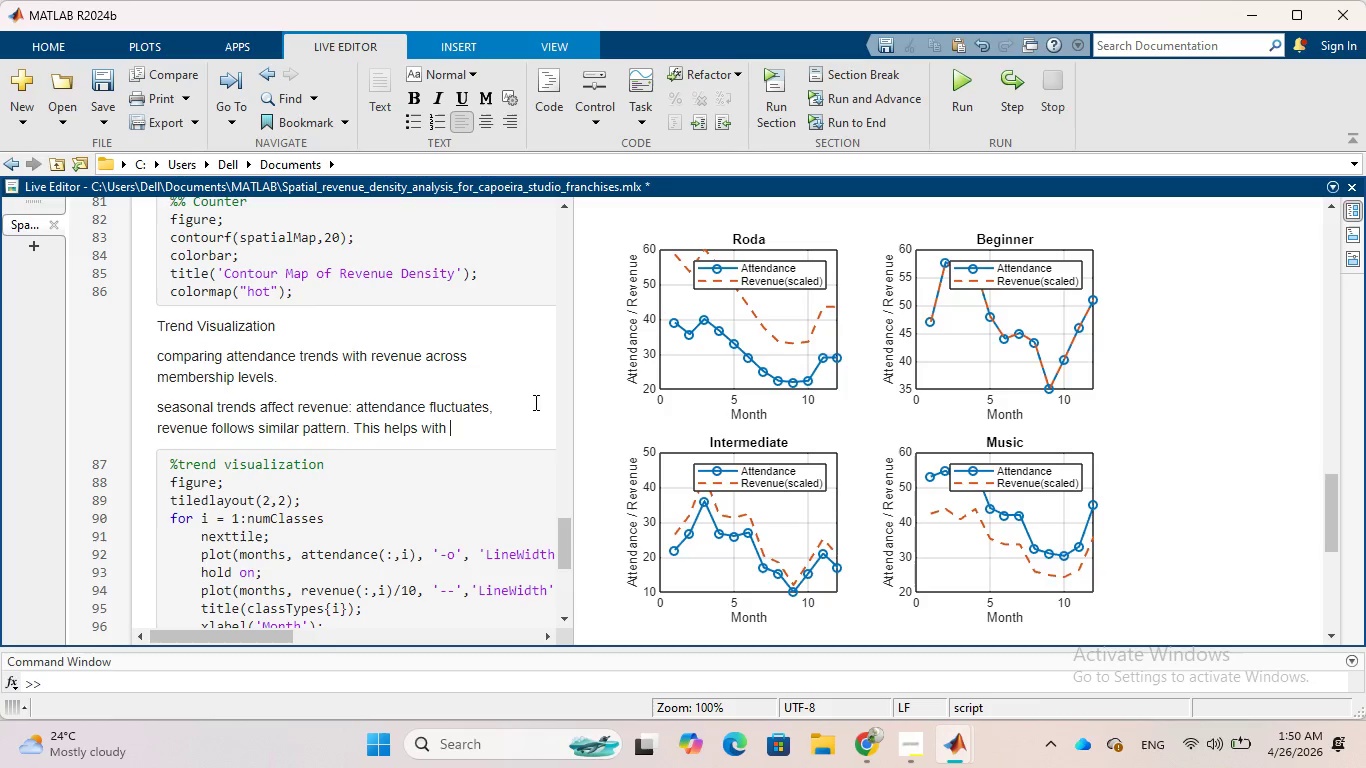 
type(Scgeduling )
 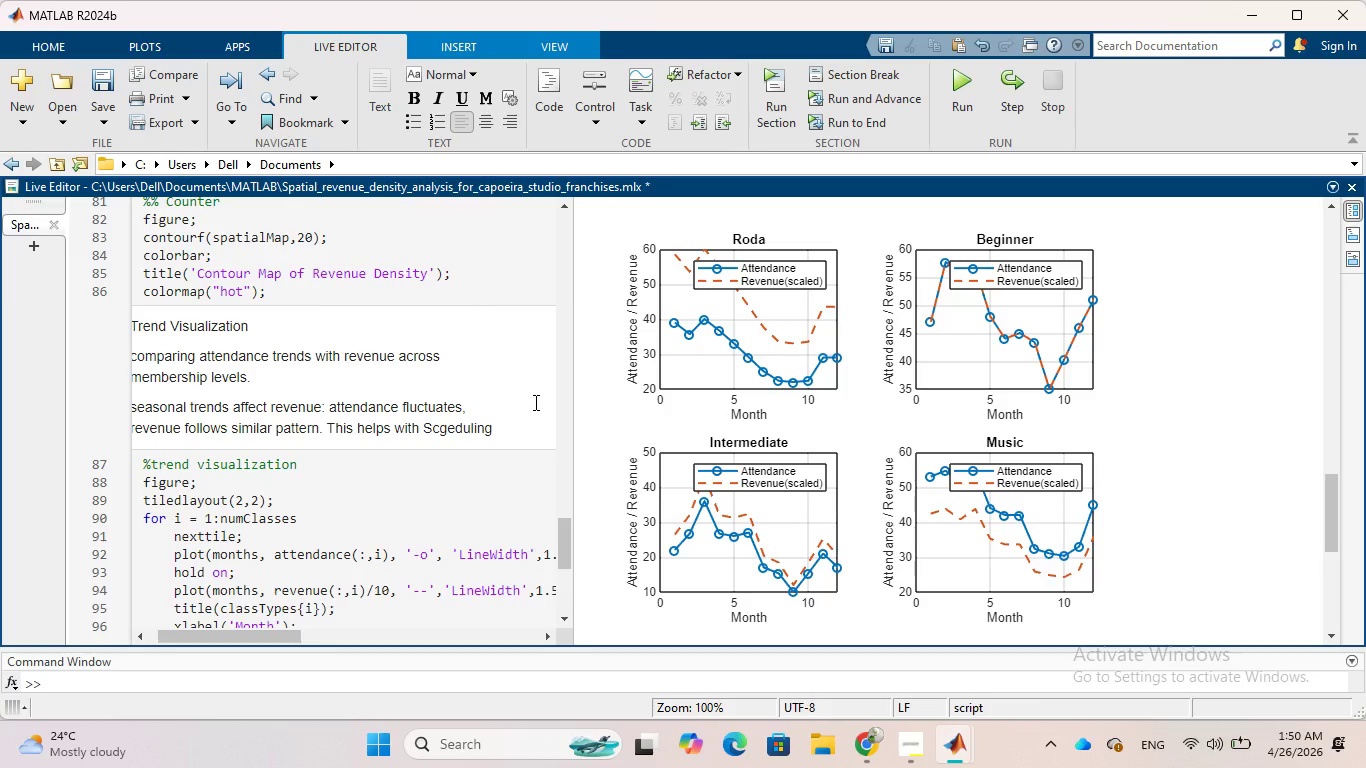 
wait(5.95)
 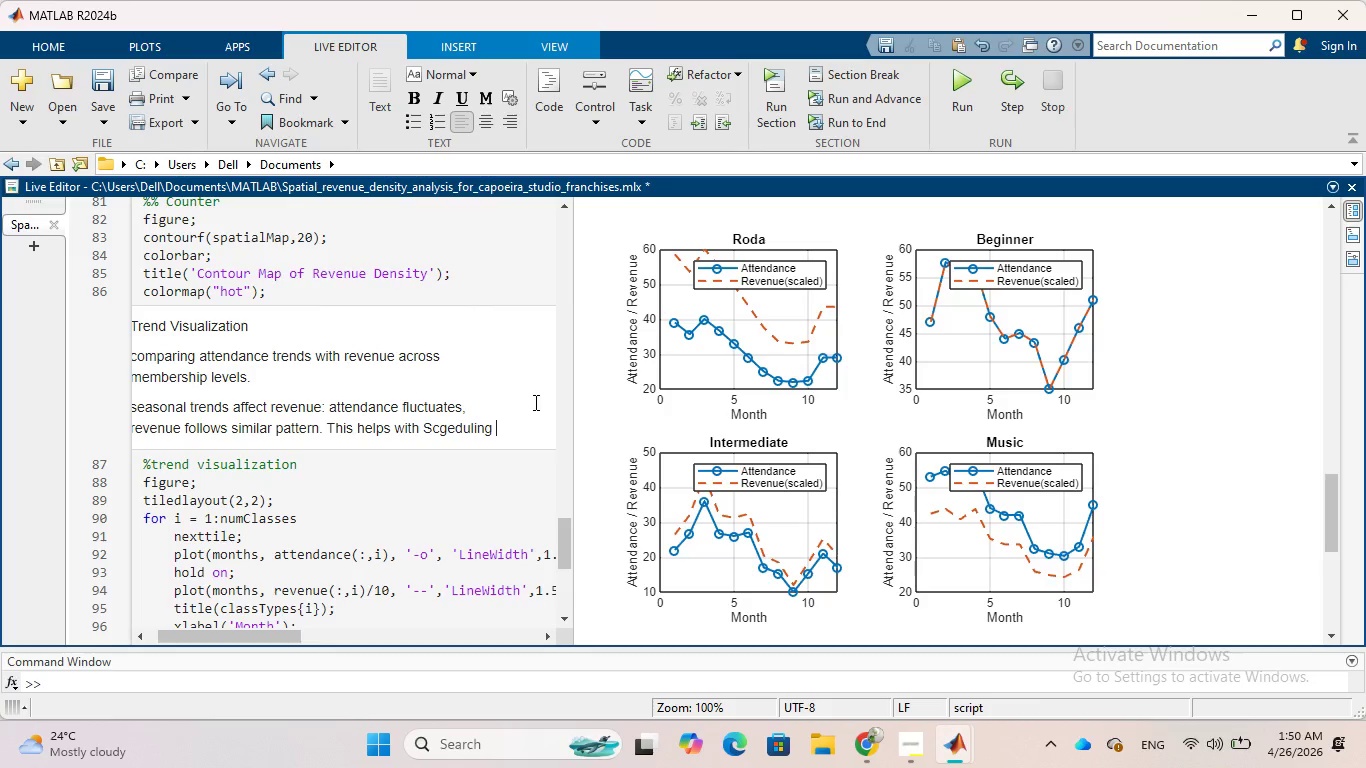 
key(Backspace)
type(, Staffing and promotion)
 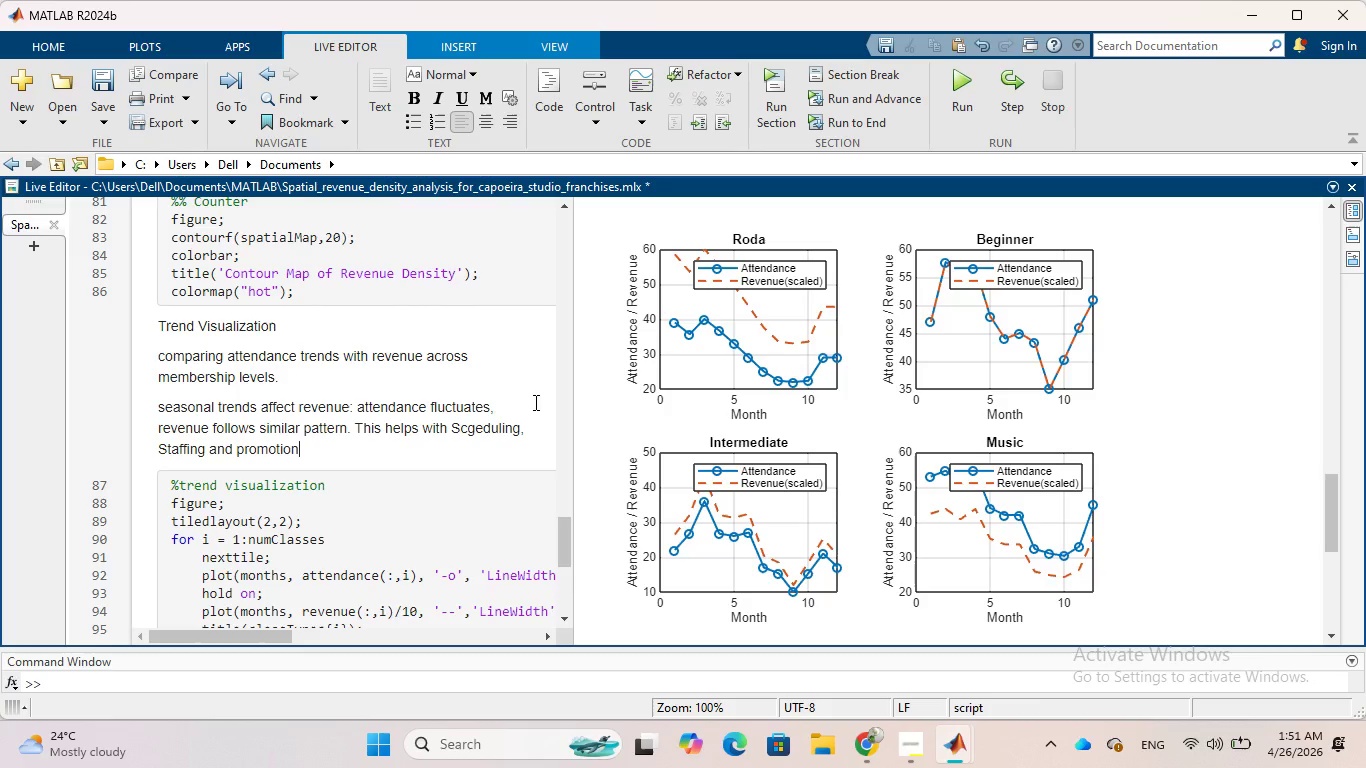 
wait(12.47)
 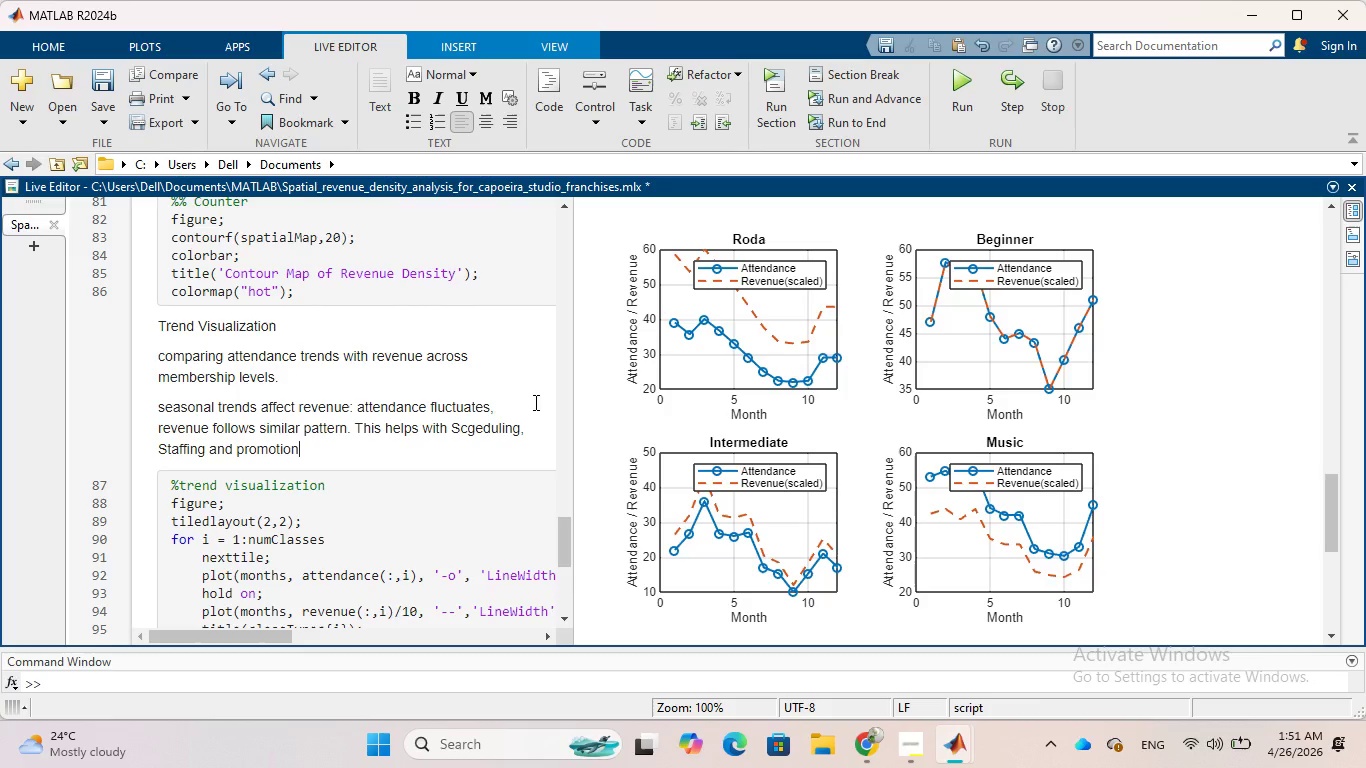 
scroll: coordinate [662, 356], scroll_direction: down, amount: 6.0
 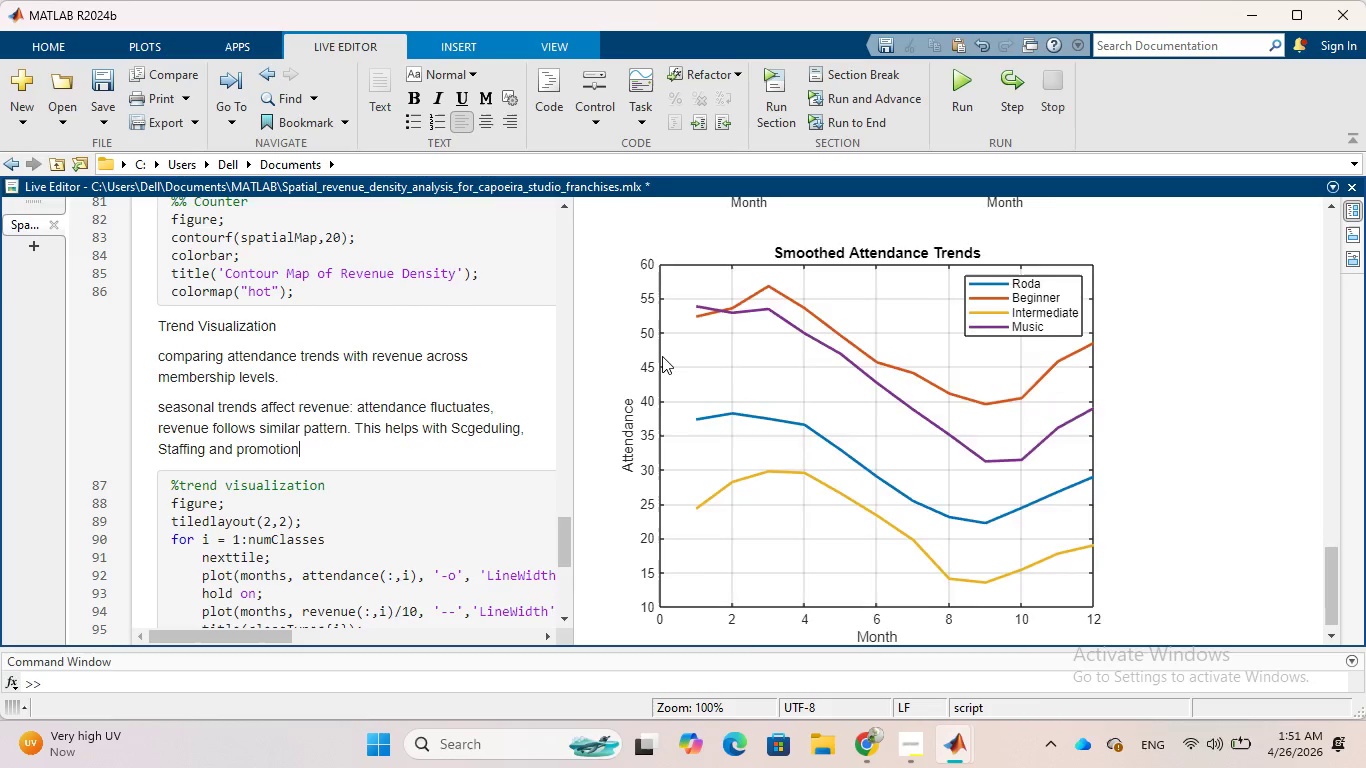 
scroll: coordinate [662, 356], scroll_direction: up, amount: 4.0
 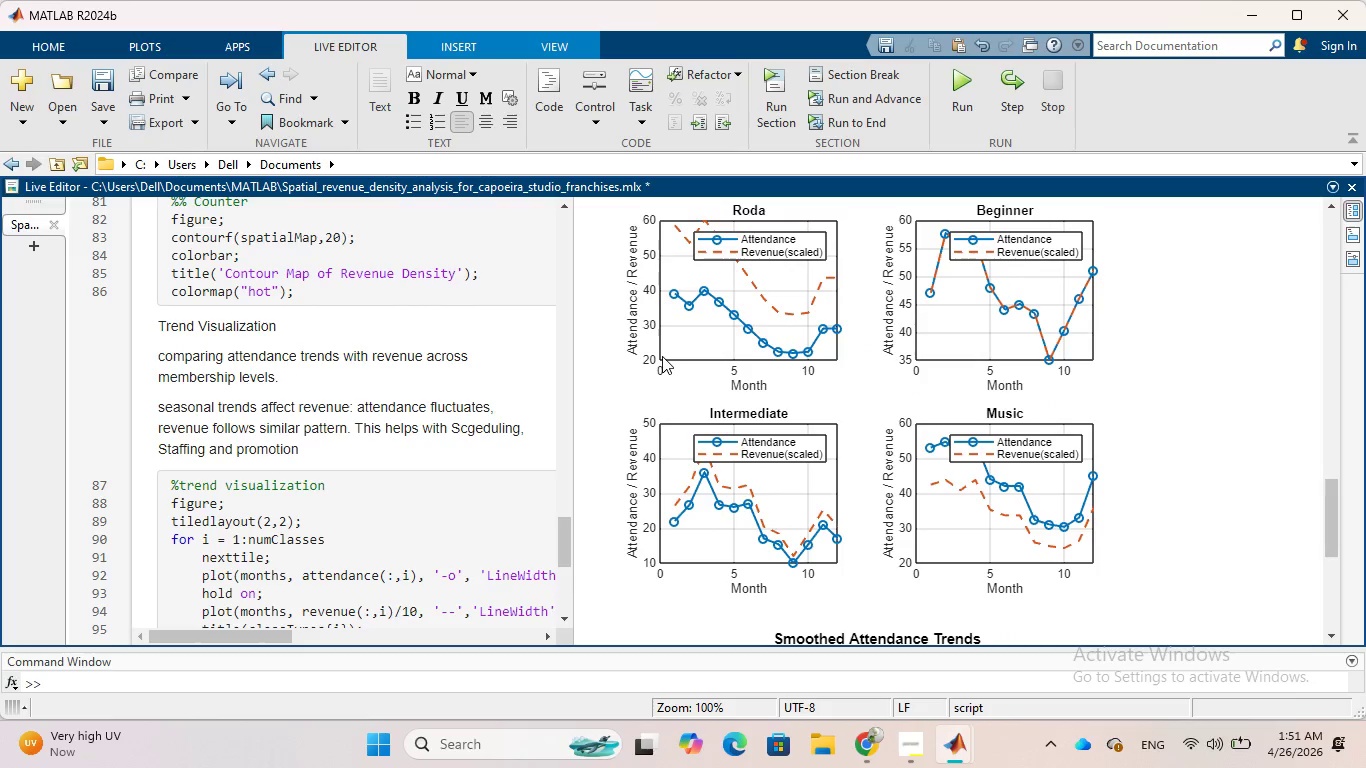 
wait(6.09)
 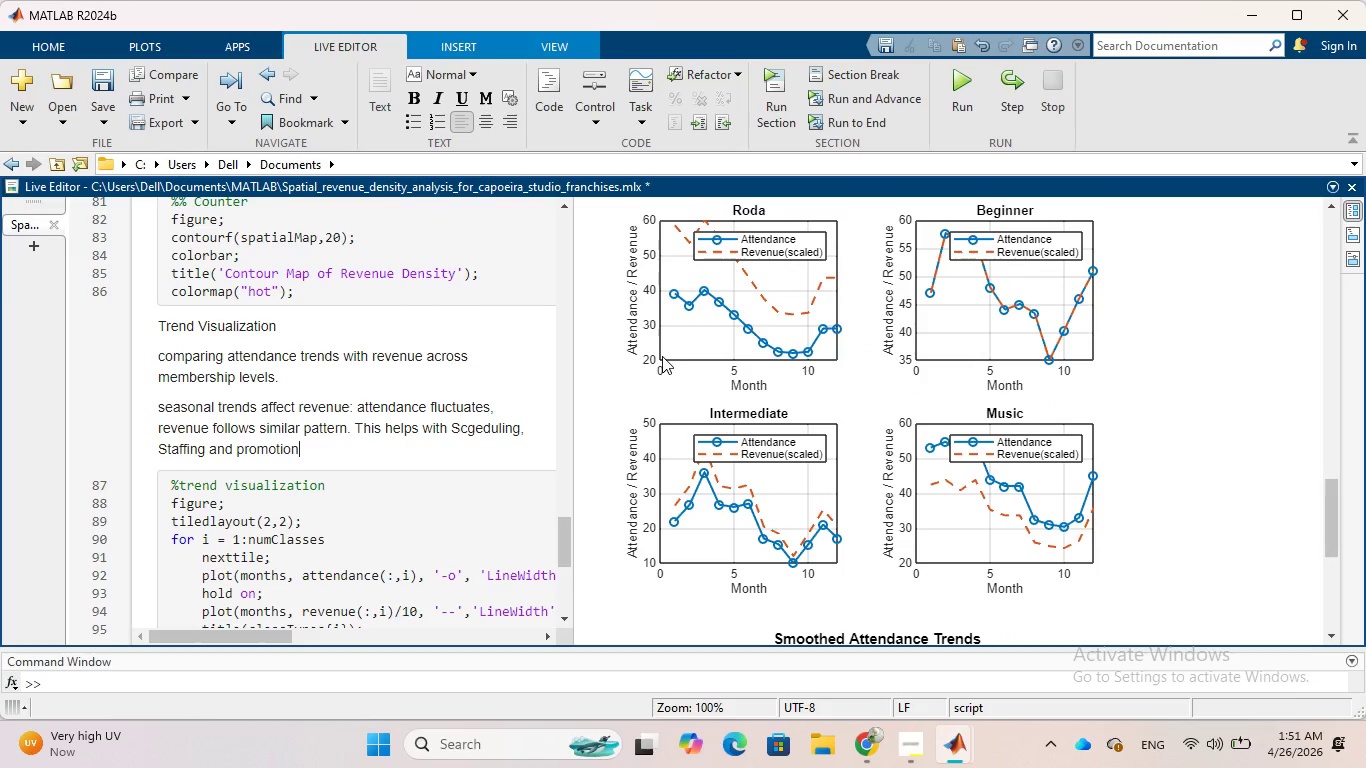 
scroll: coordinate [662, 356], scroll_direction: up, amount: 2.0
 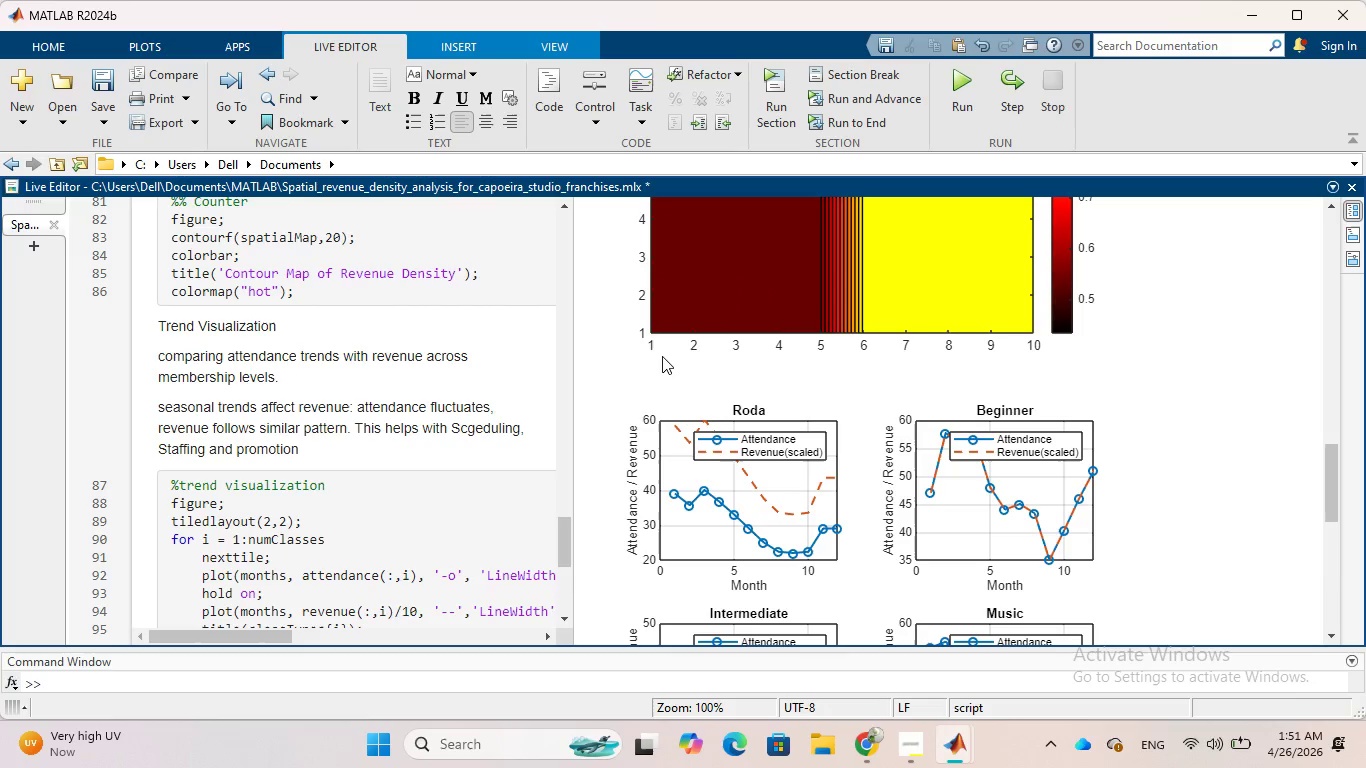 
scroll: coordinate [662, 356], scroll_direction: down, amount: 2.0
 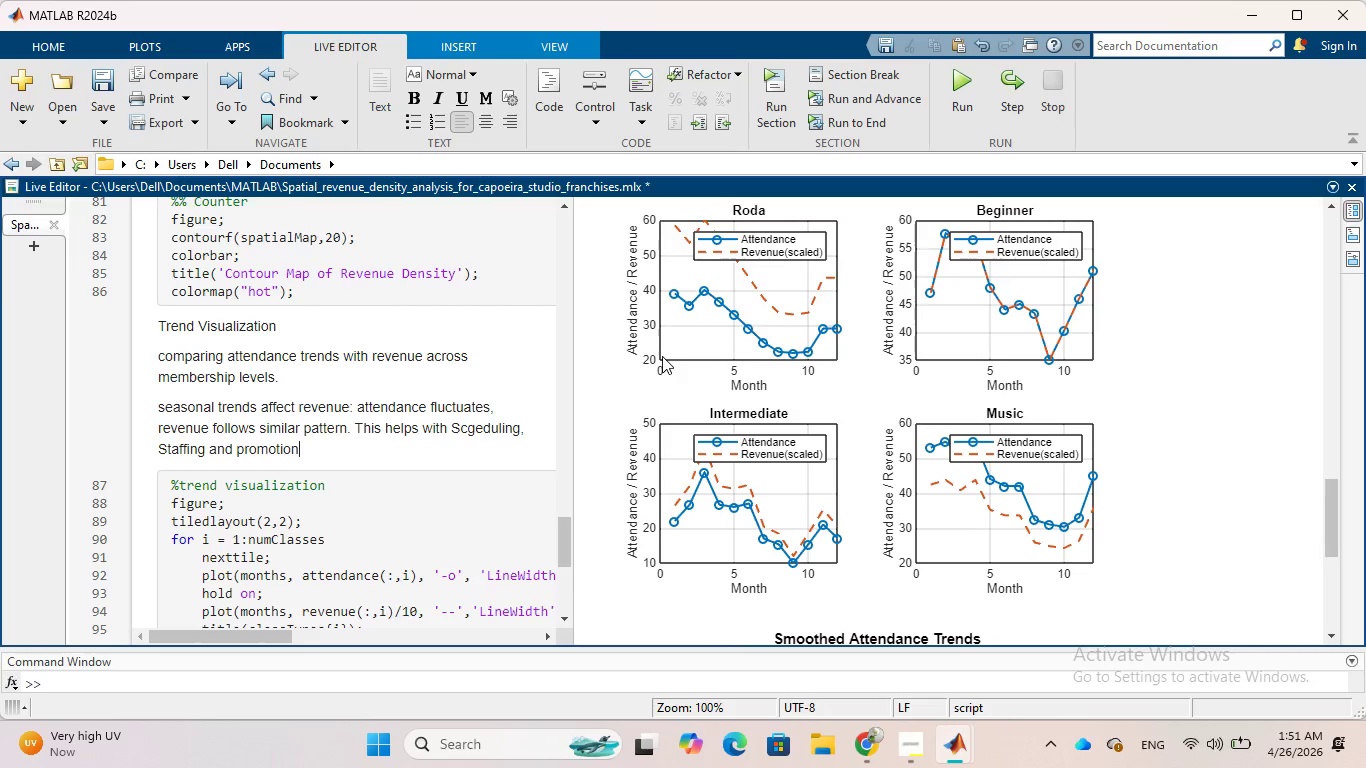 
wait(6.8)
 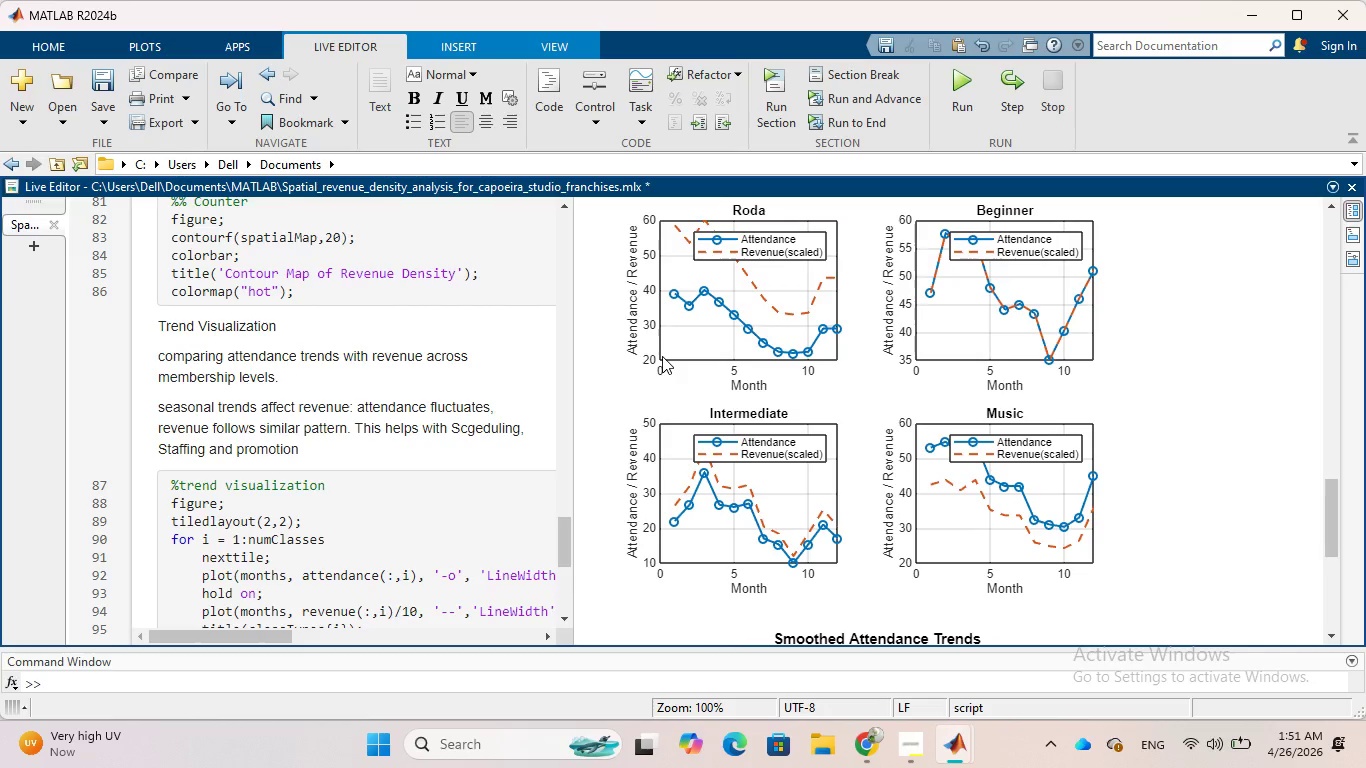 
scroll: coordinate [662, 356], scroll_direction: down, amount: 1.0
 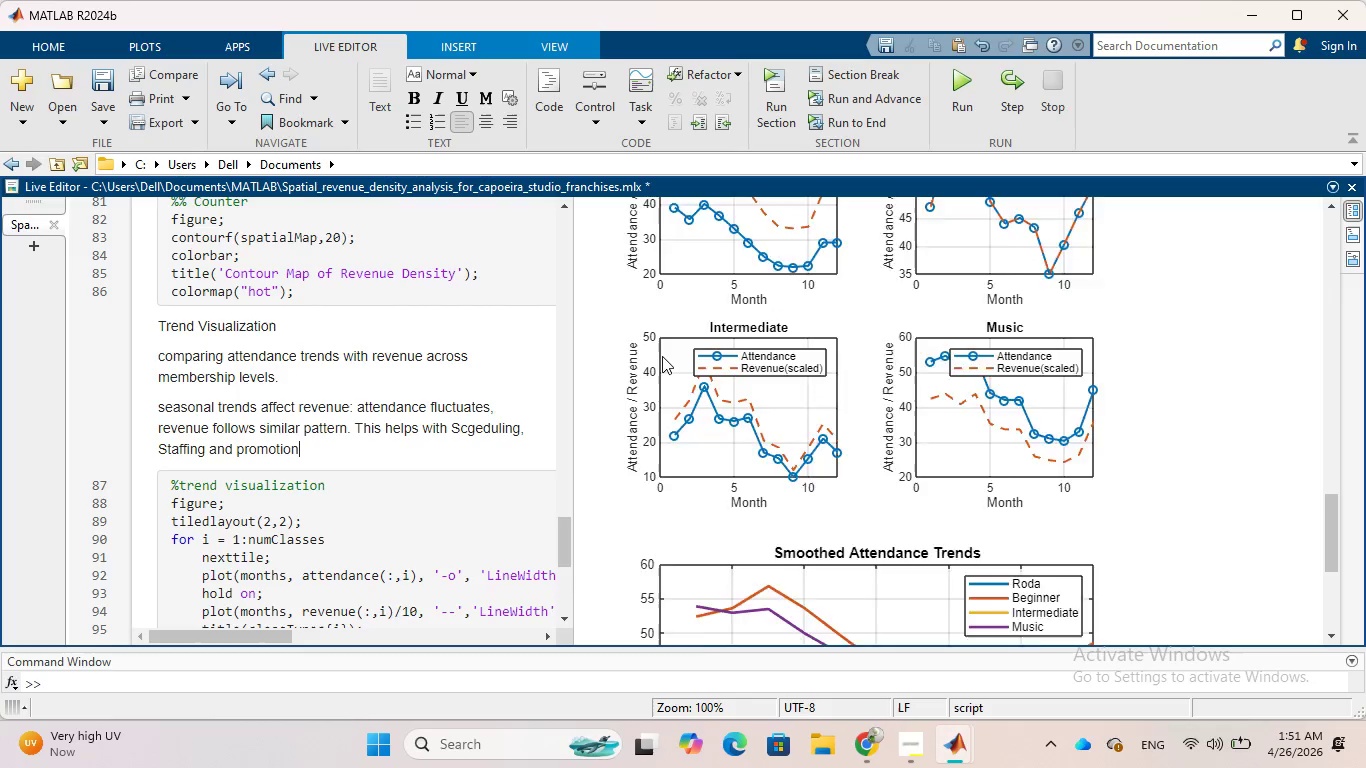 
scroll: coordinate [662, 356], scroll_direction: up, amount: 1.0
 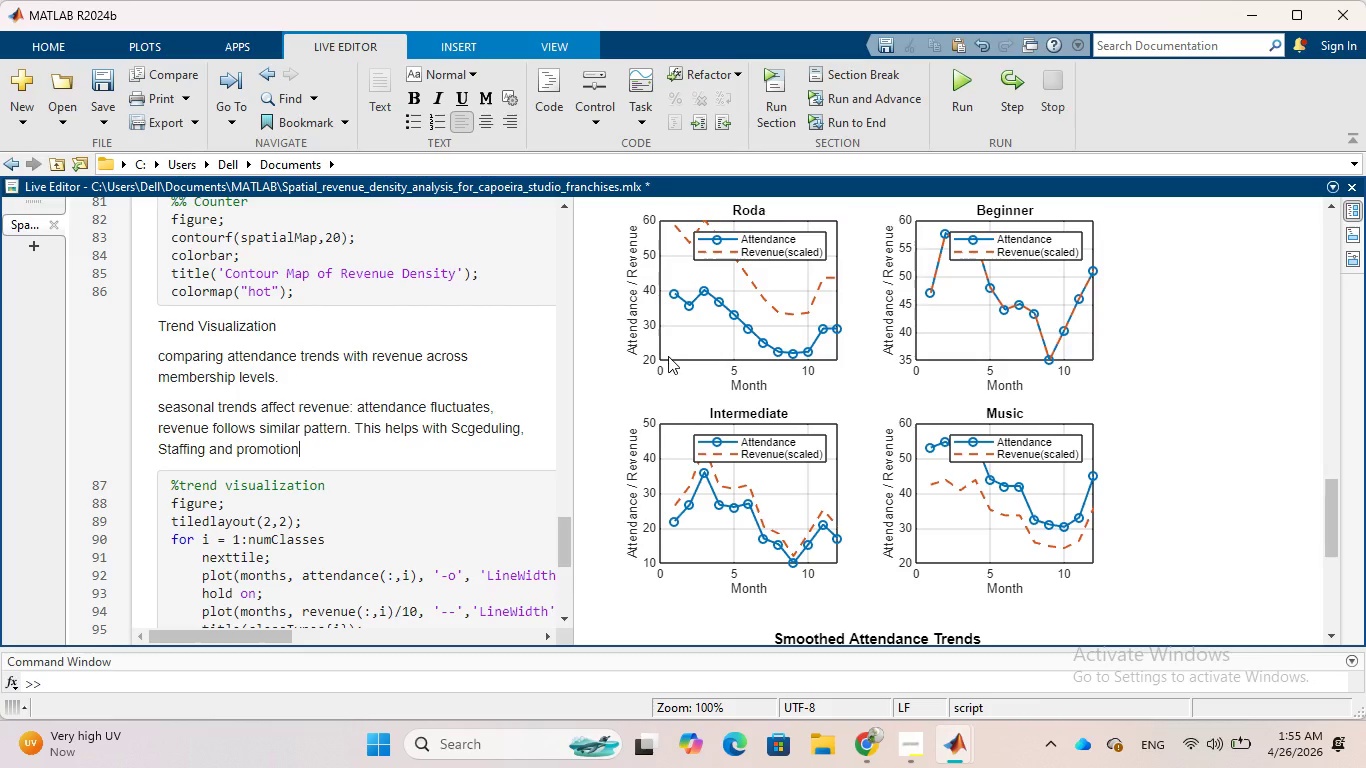 
wait(228.13)
 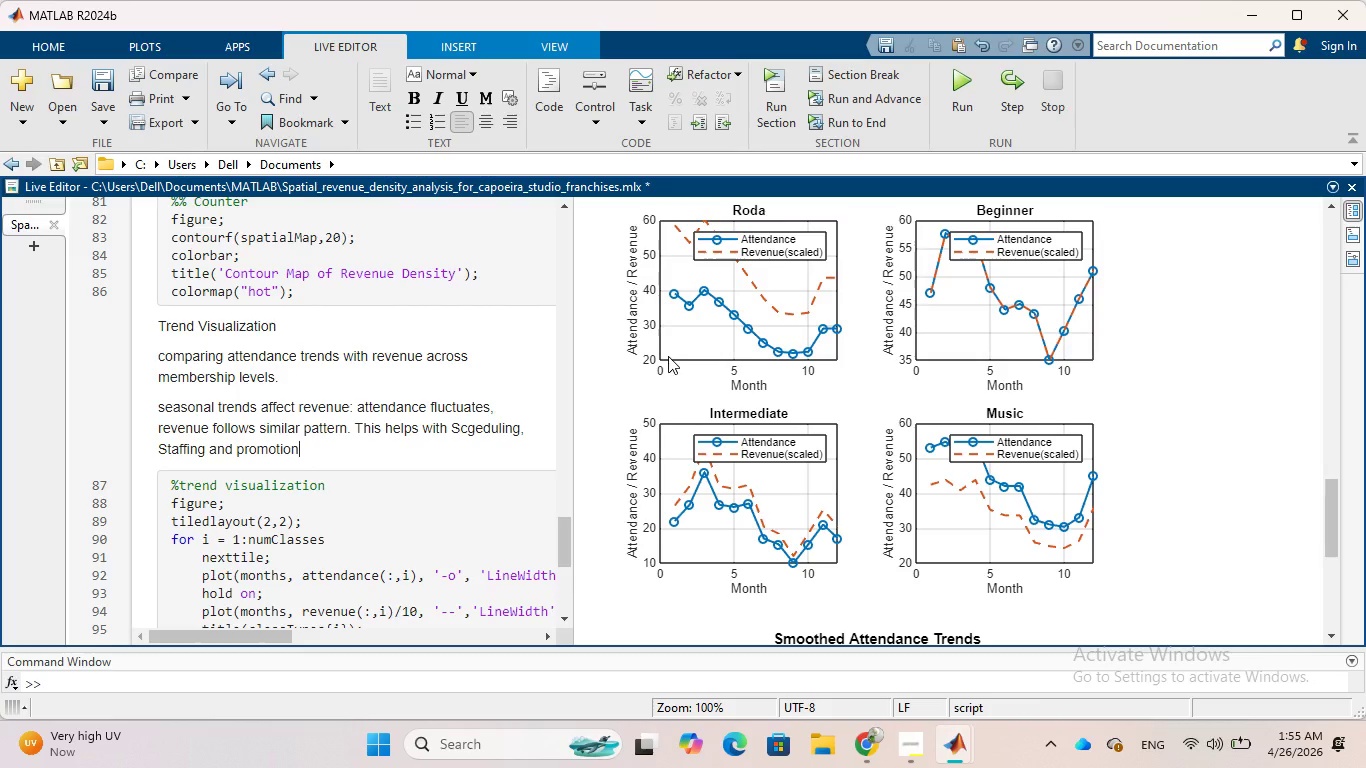 
key(Period)
 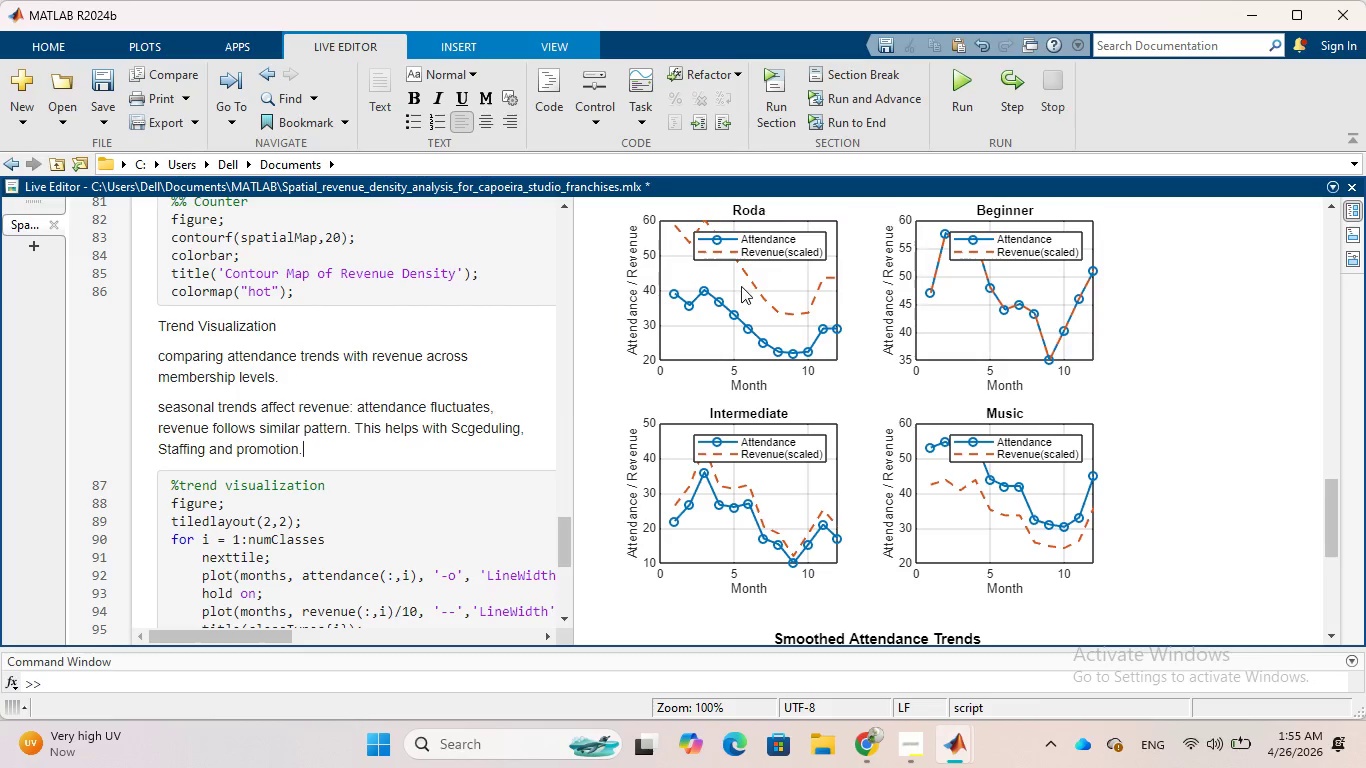 
wait(6.48)
 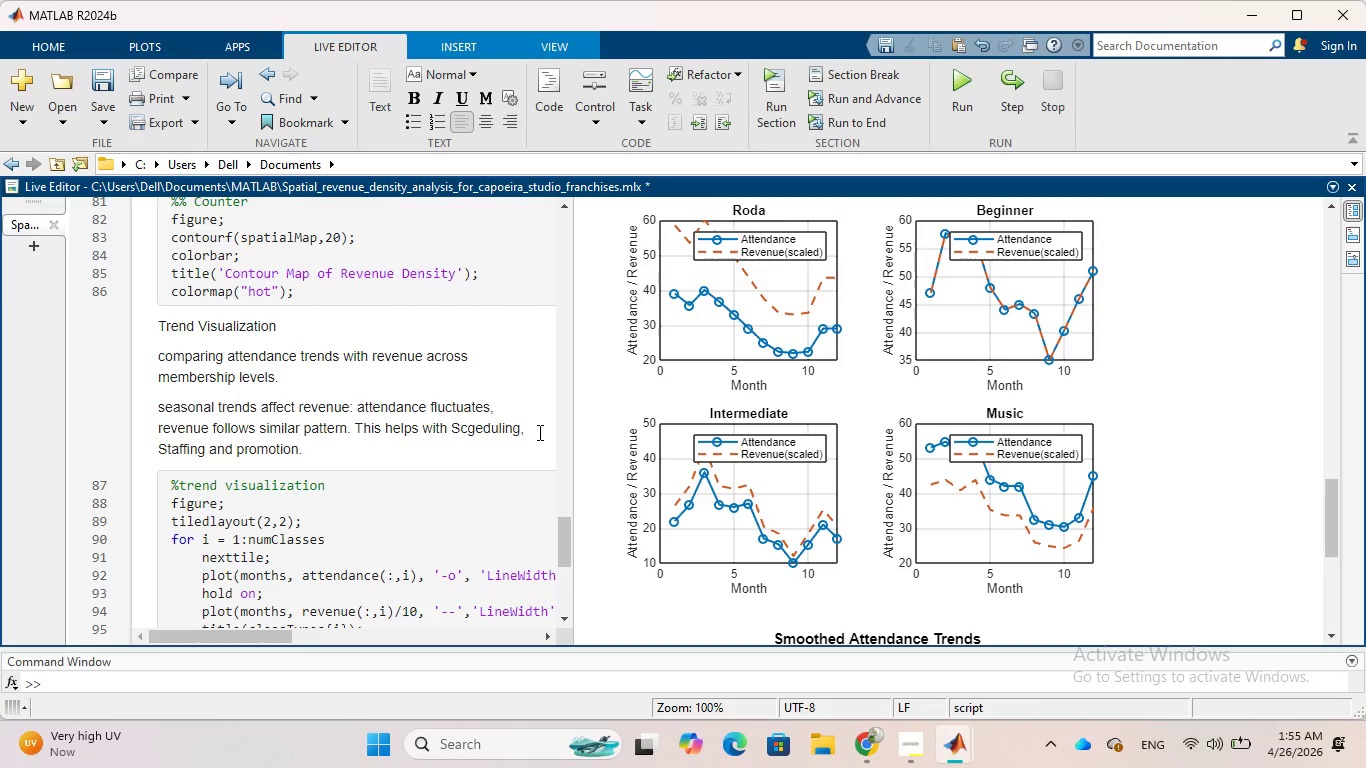 
scroll: coordinate [430, 377], scroll_direction: down, amount: 5.0
 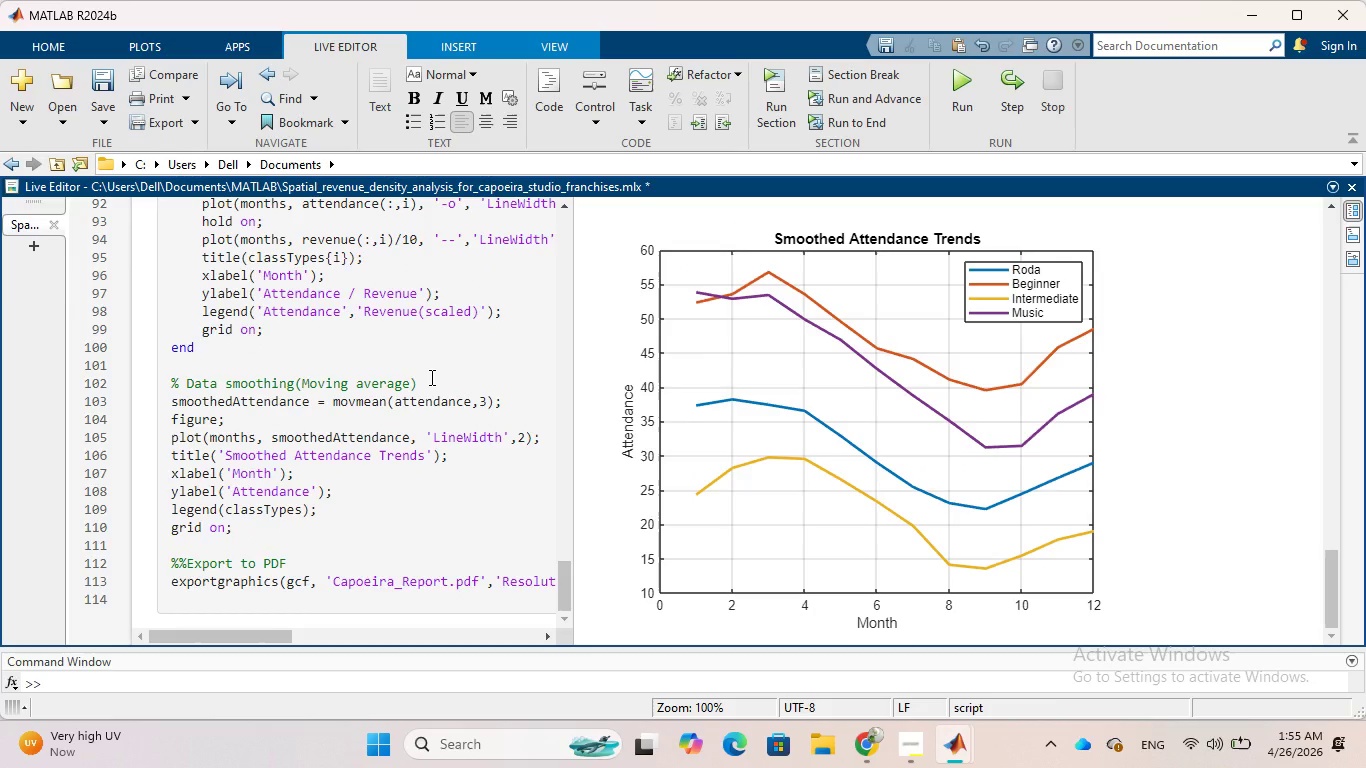 
scroll: coordinate [433, 310], scroll_direction: up, amount: 3.0
 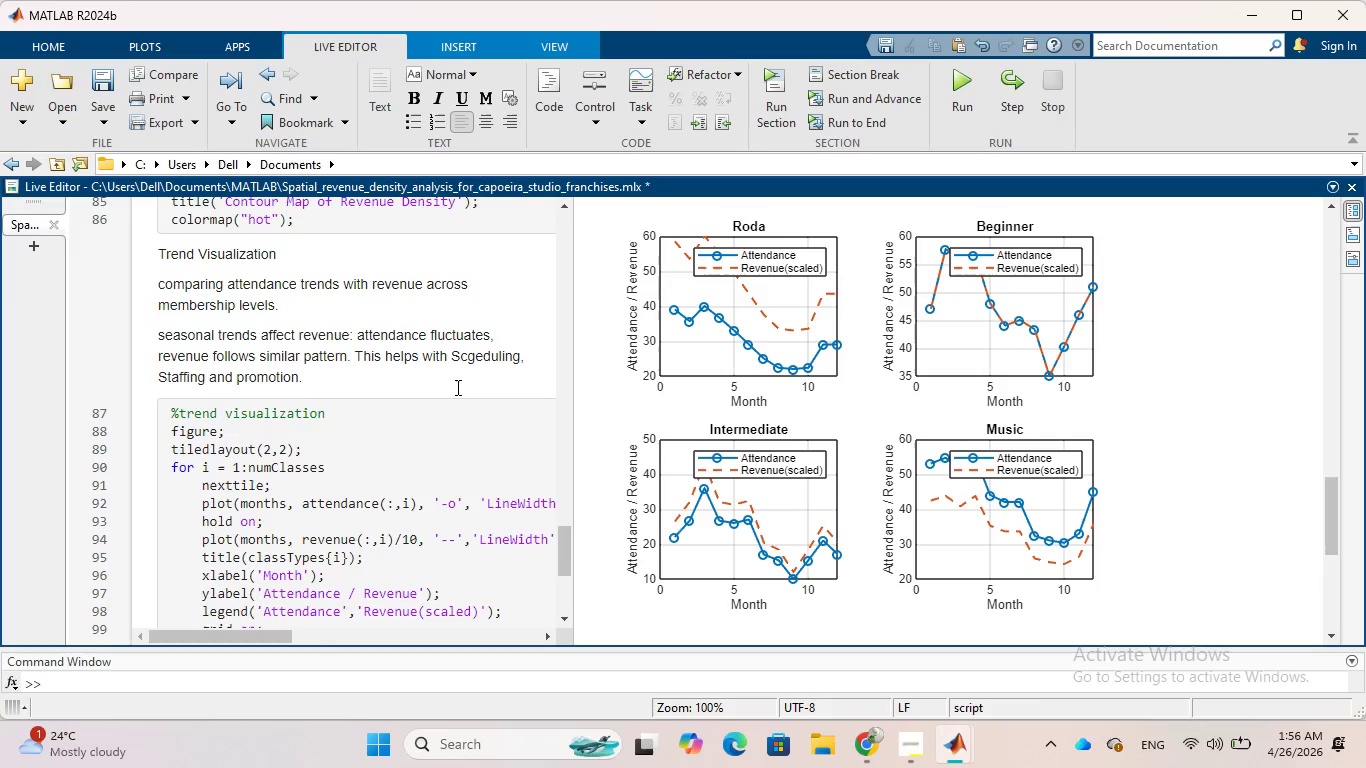 
wait(63.28)
 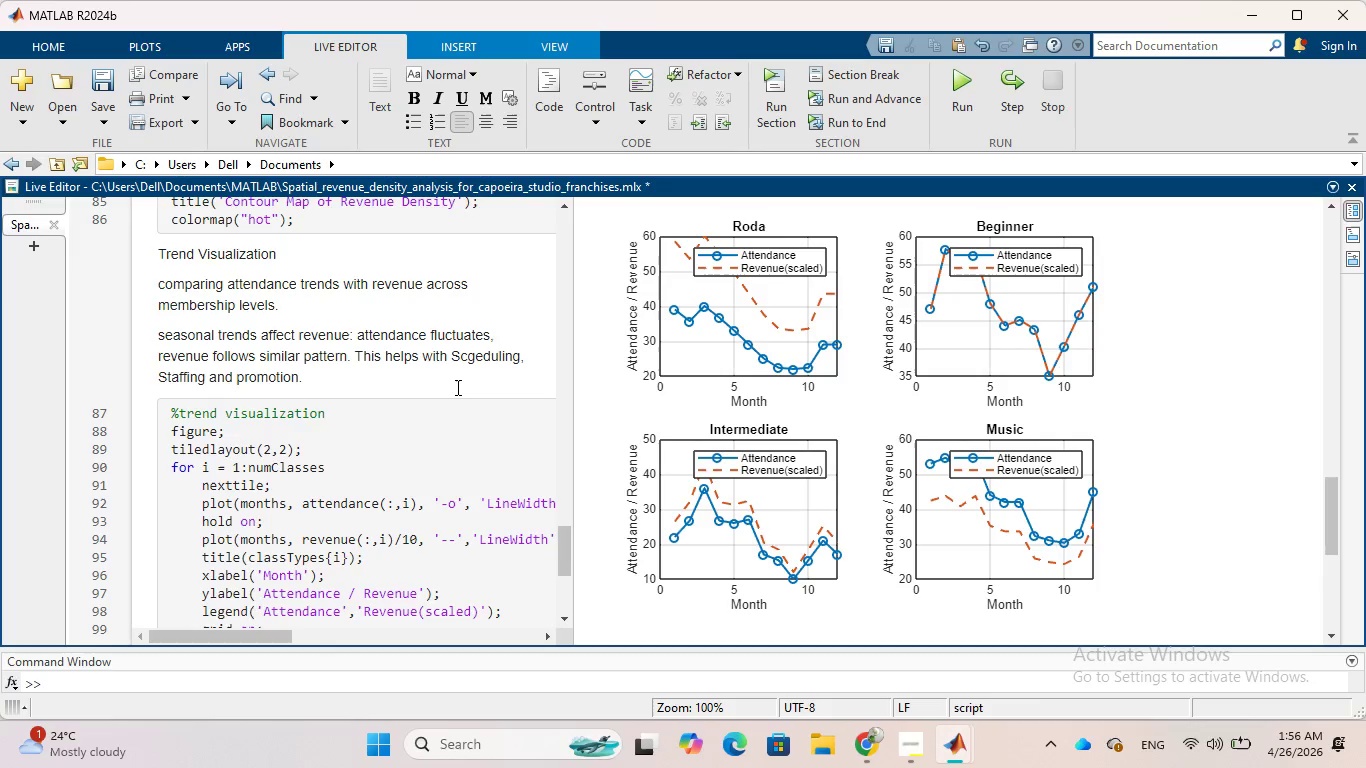 
left_click_drag(start_coordinate=[288, 308], to_coordinate=[133, 286])
 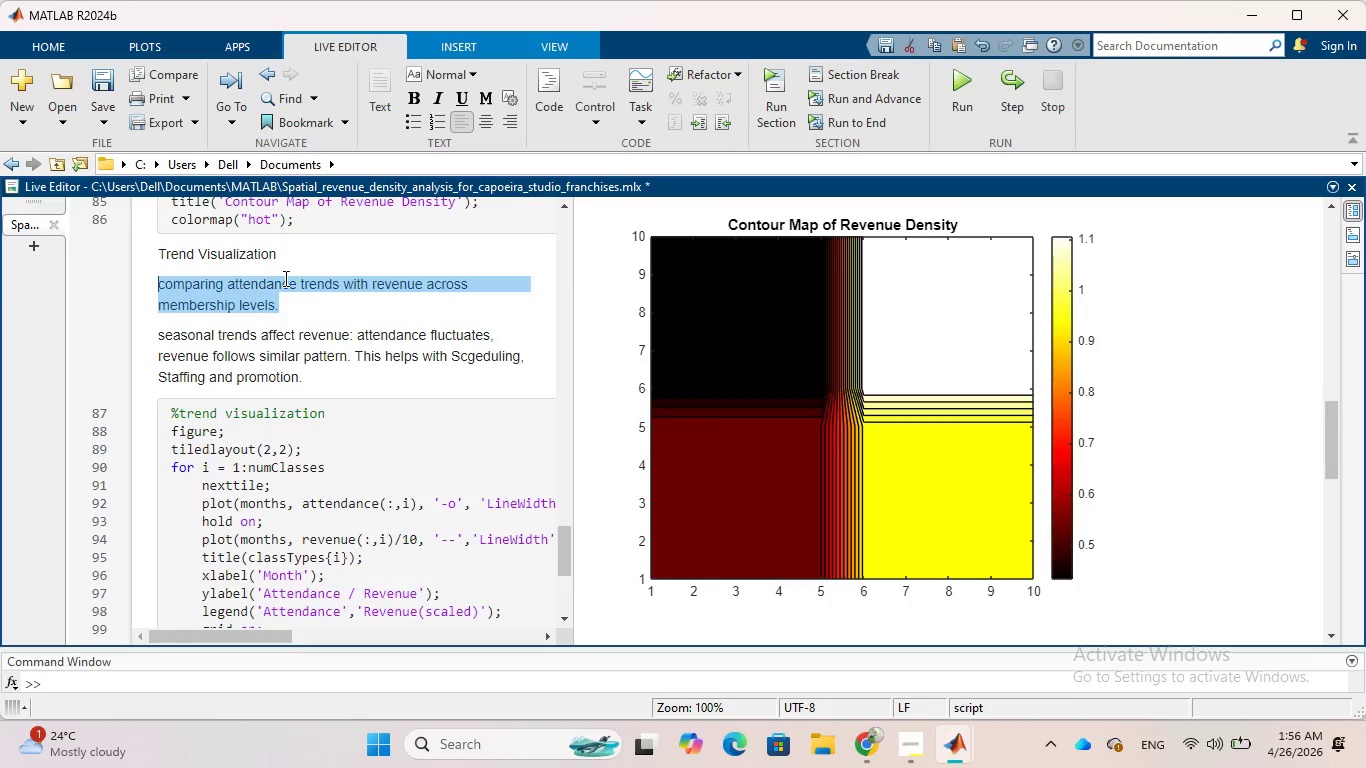 
key(Backspace)
 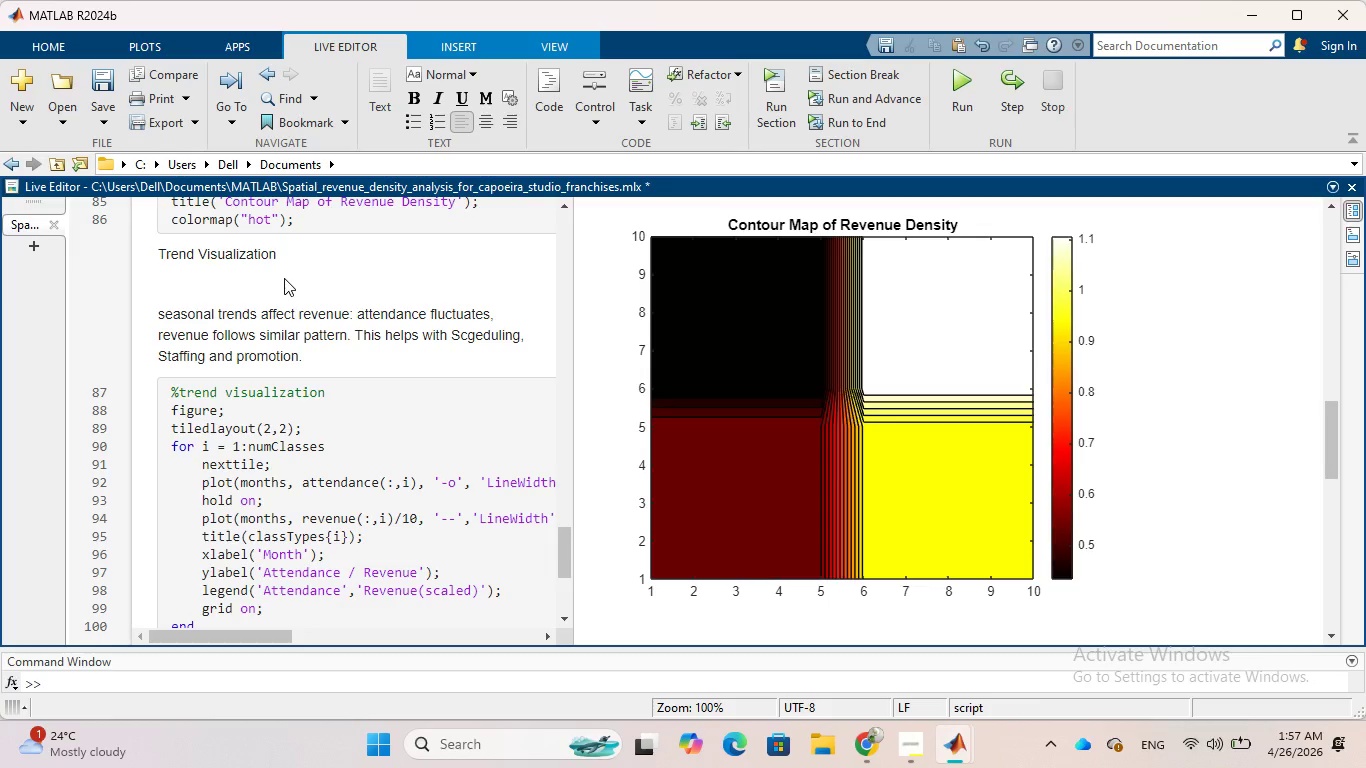 
wait(33.84)
 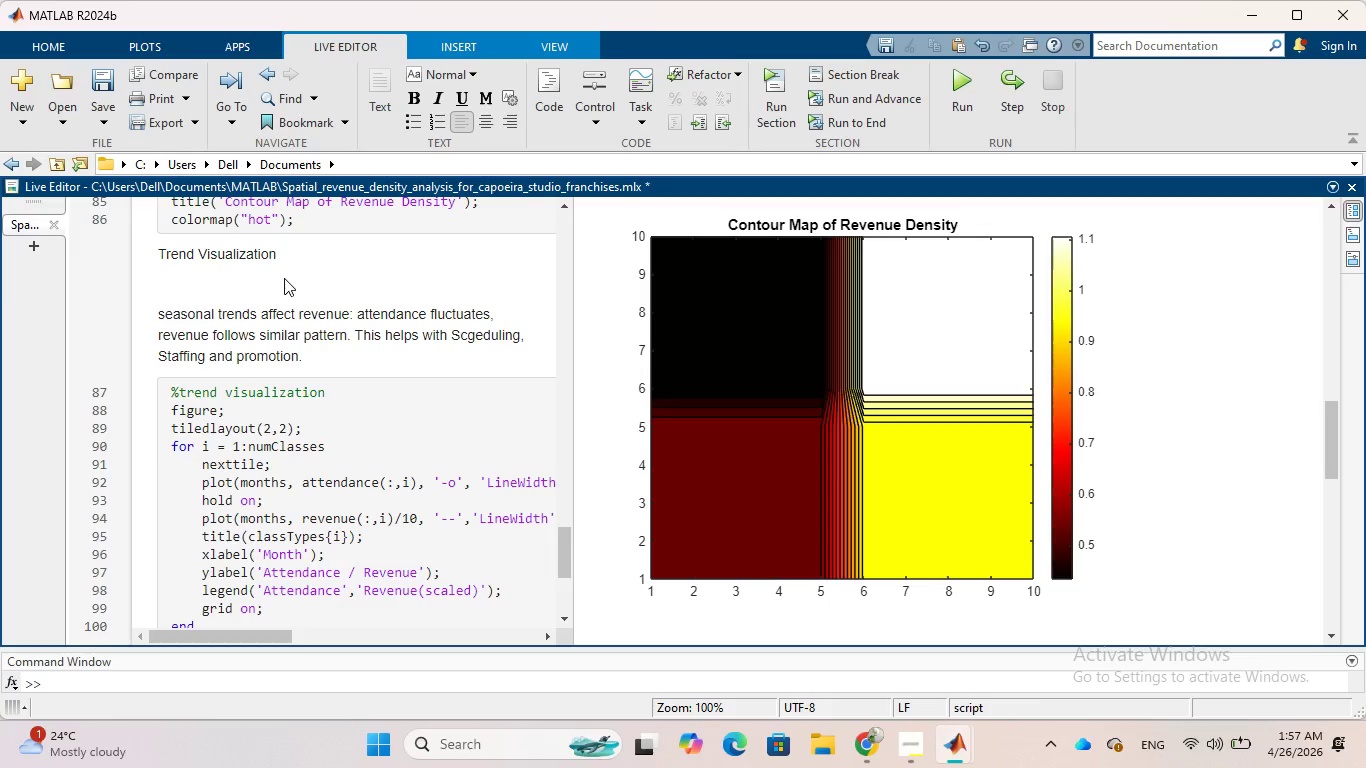 
type(specifically for )
 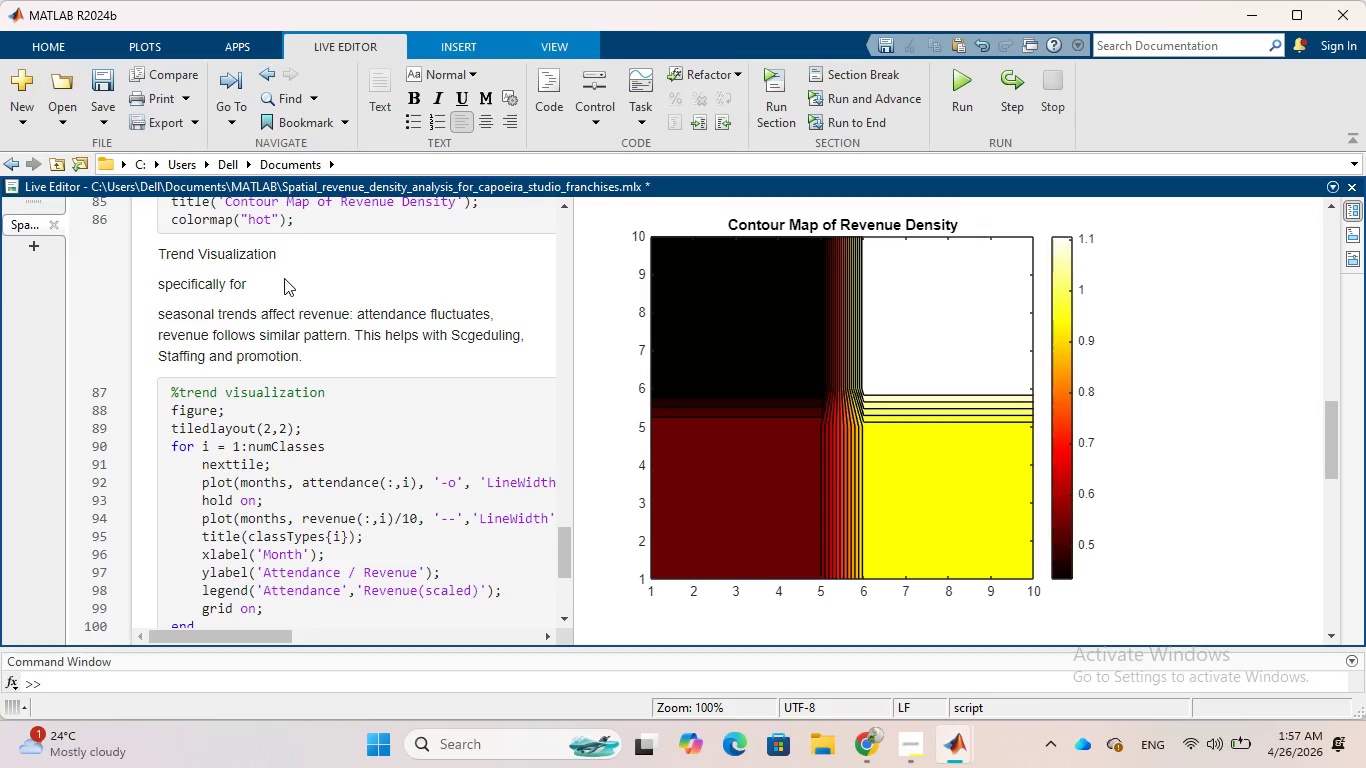 
wait(7.5)
 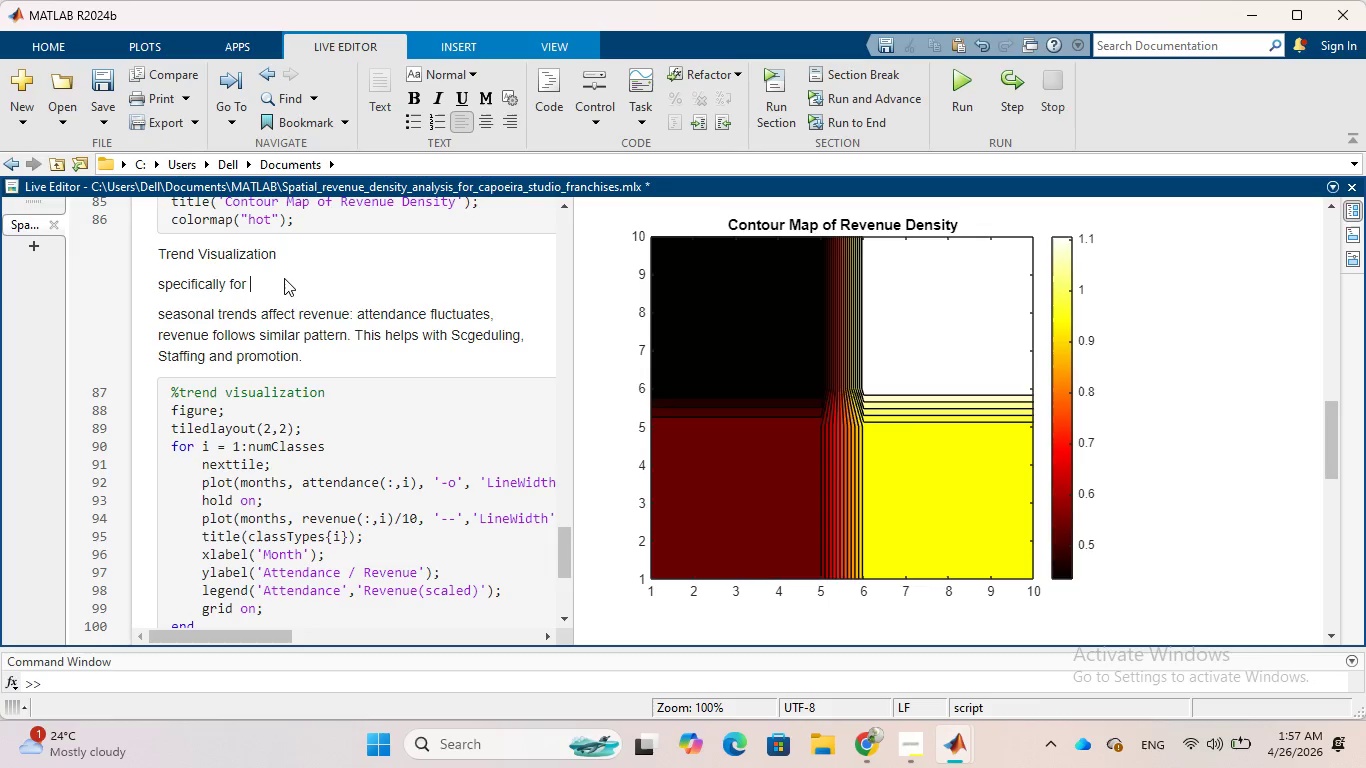 
type(for seasonal attendane)
 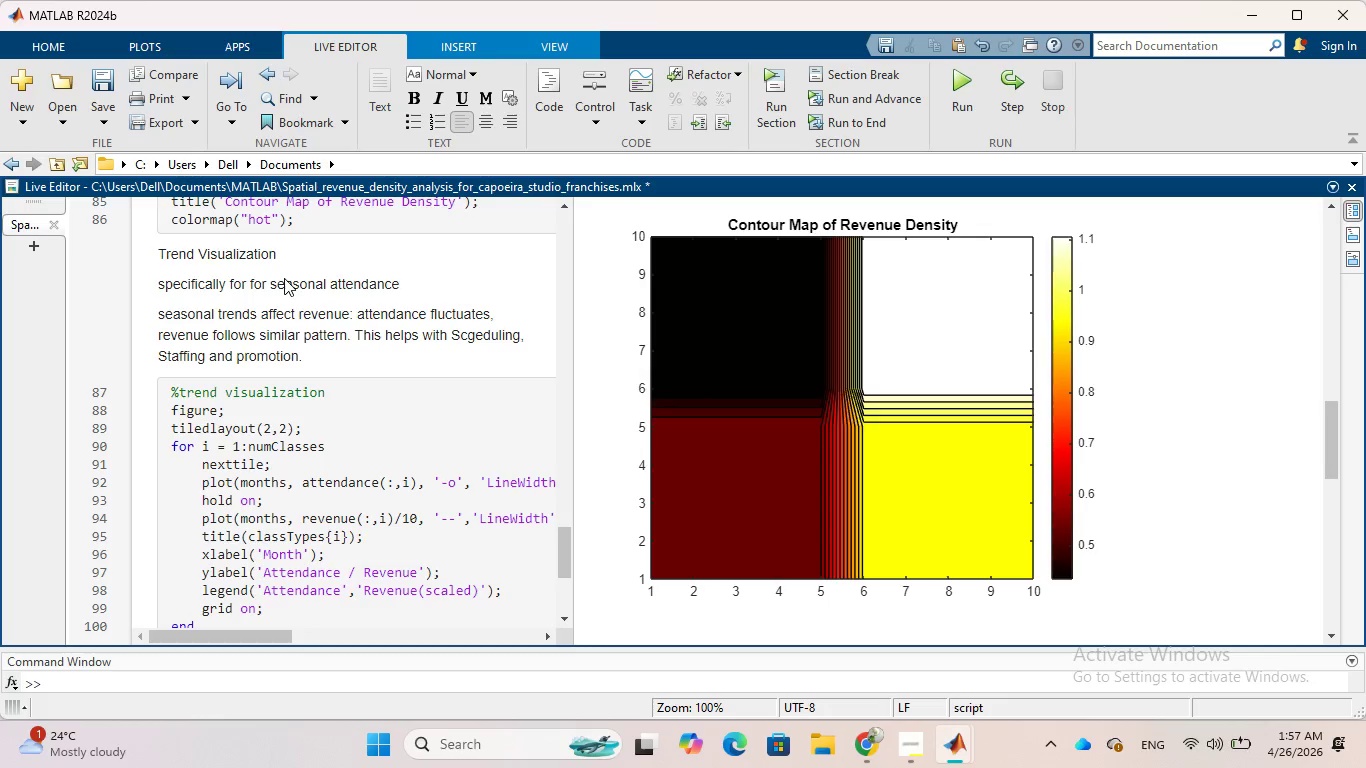 
hold_key(key=C, duration=0.38)
 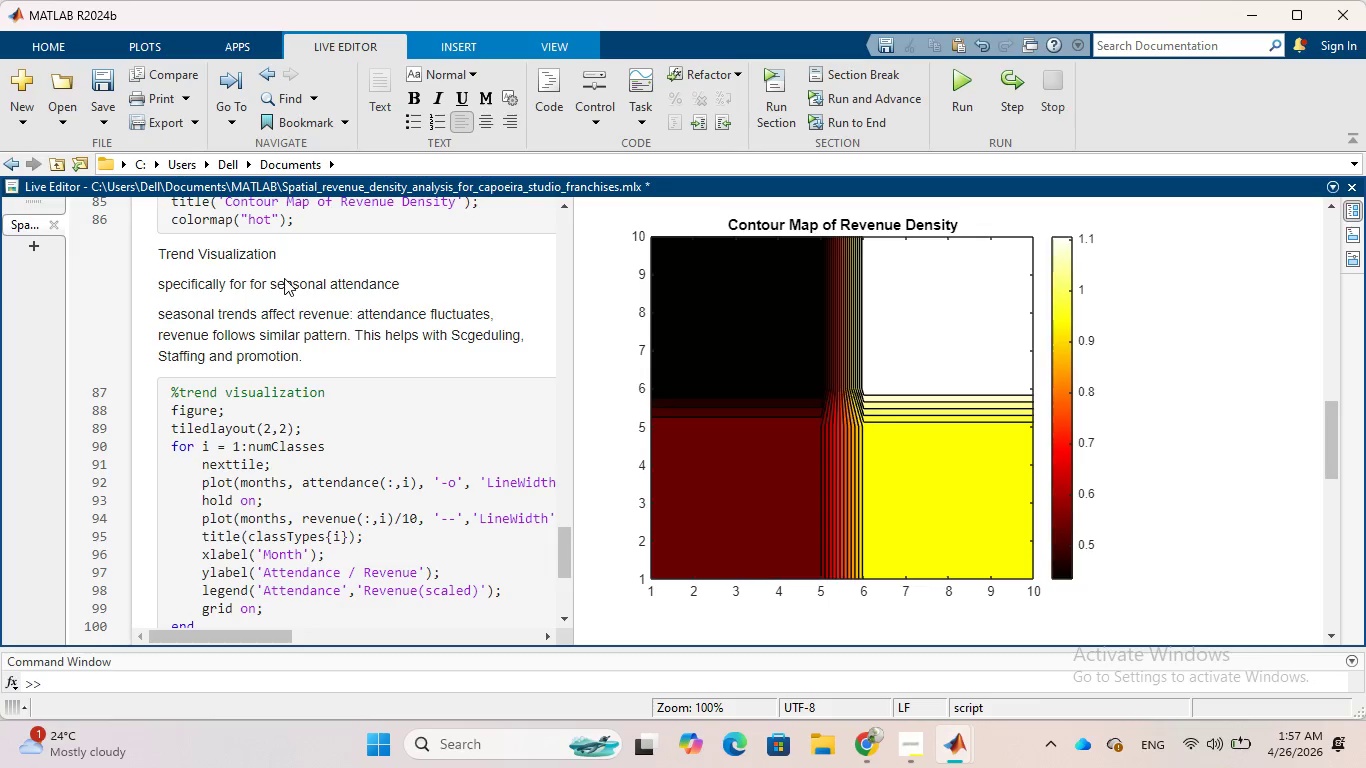 
key(Period)
 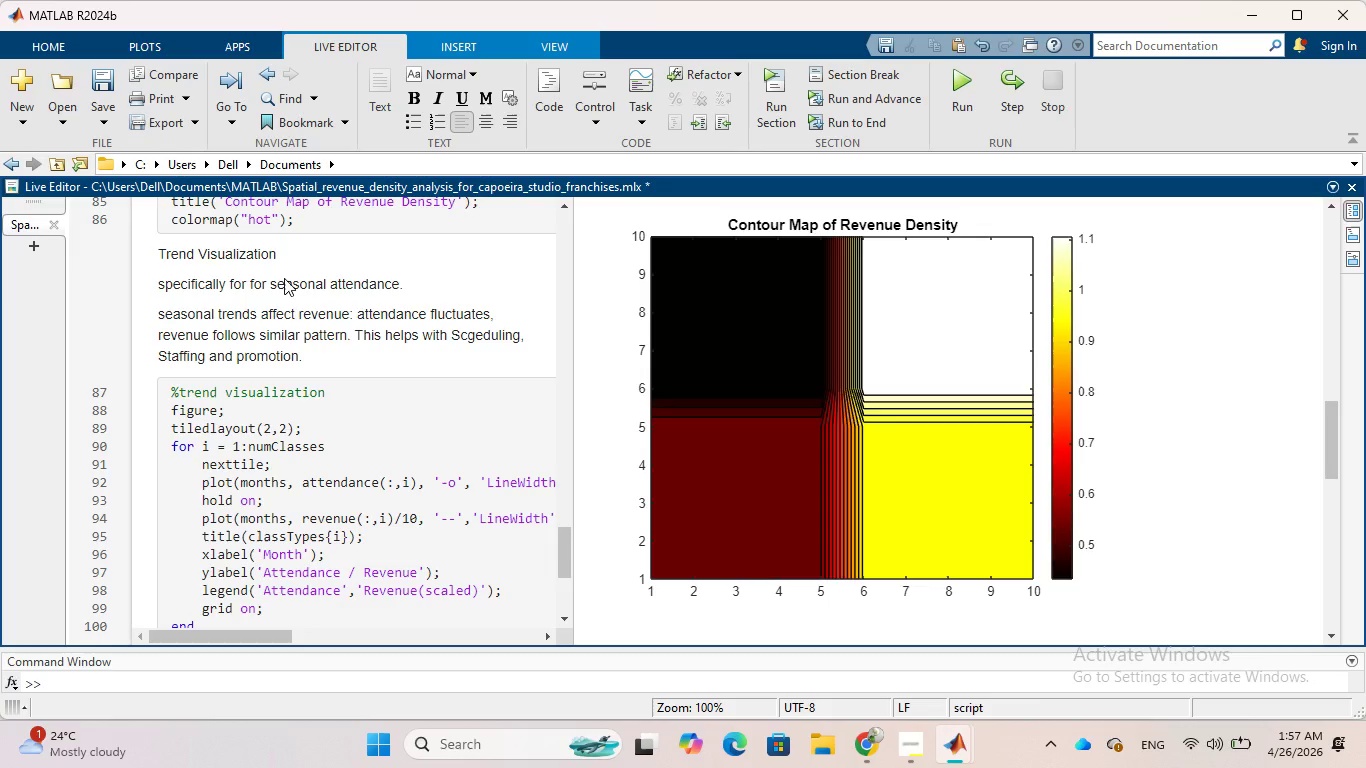 
wait(5.94)
 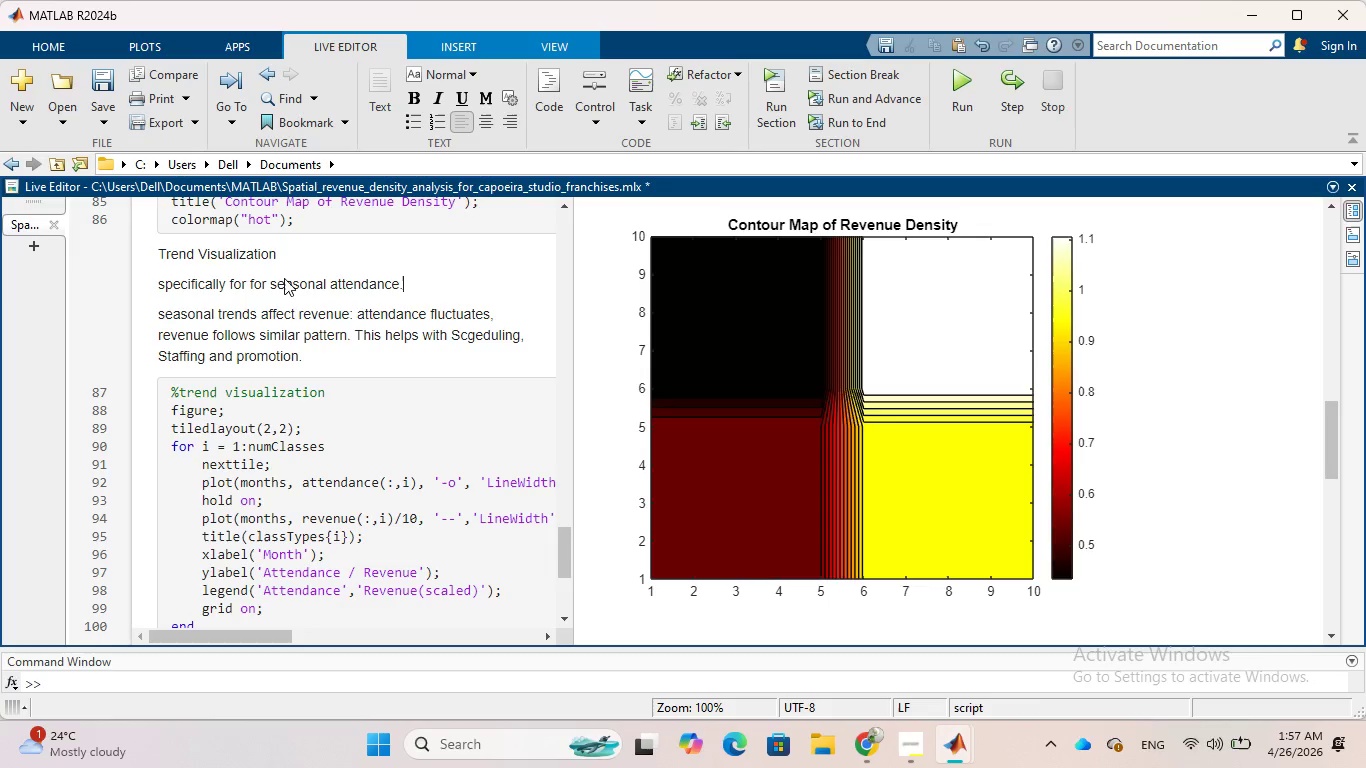 
type( it likely shows )
 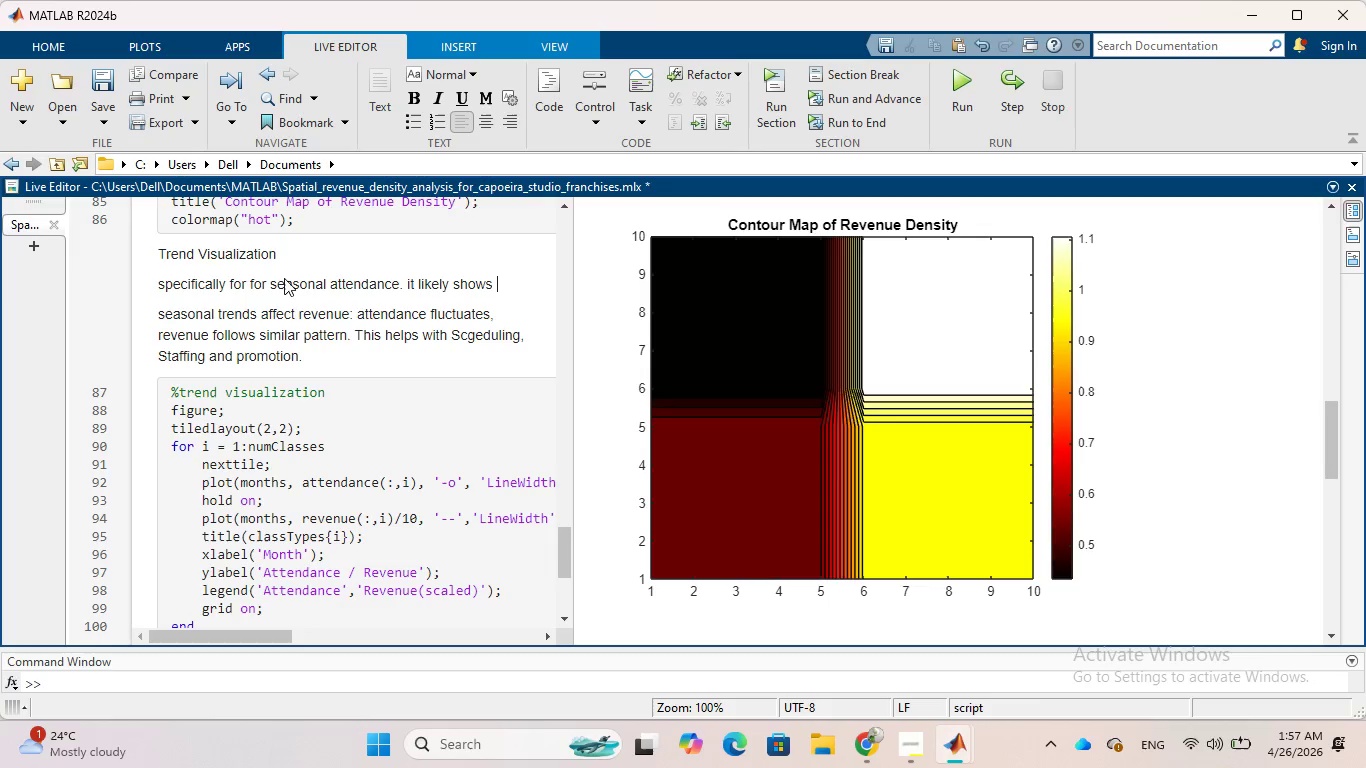 
wait(13.88)
 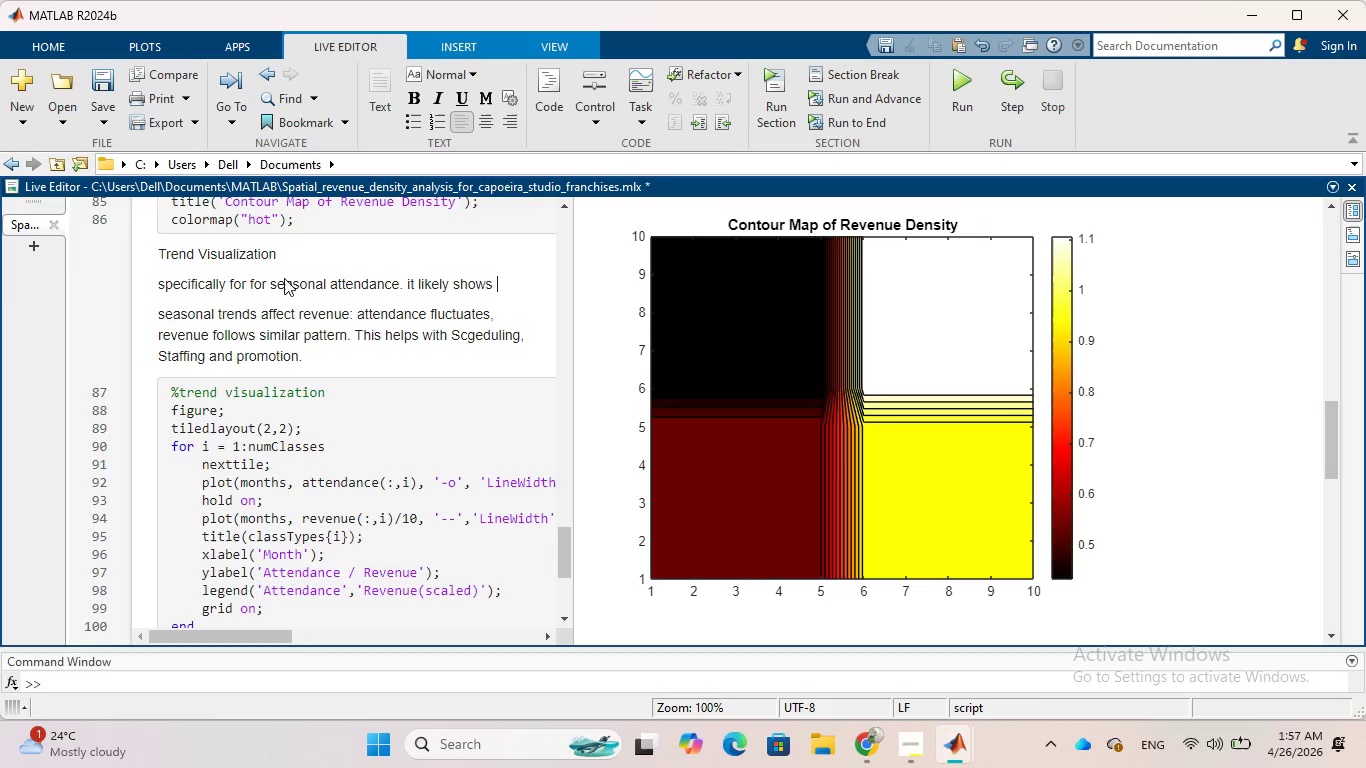 
type(12 months of )
 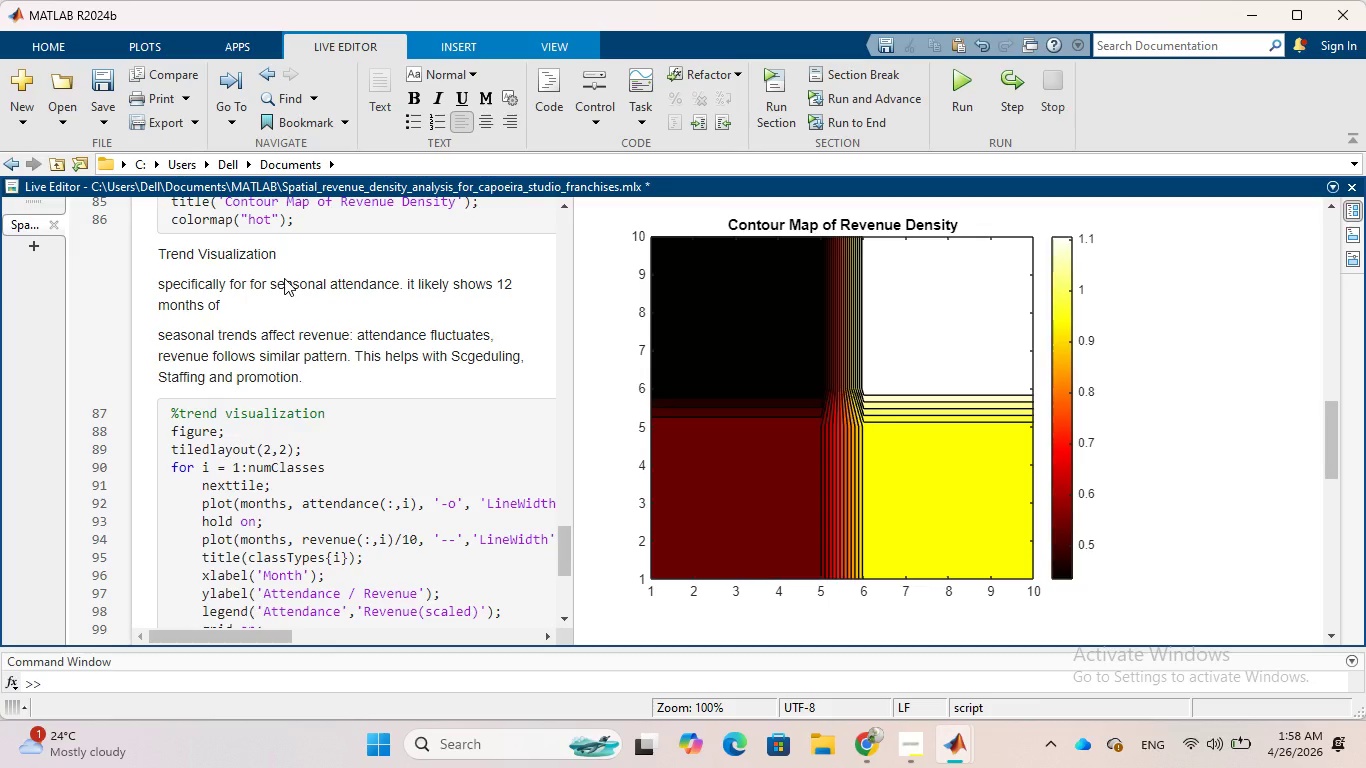 
wait(8.25)
 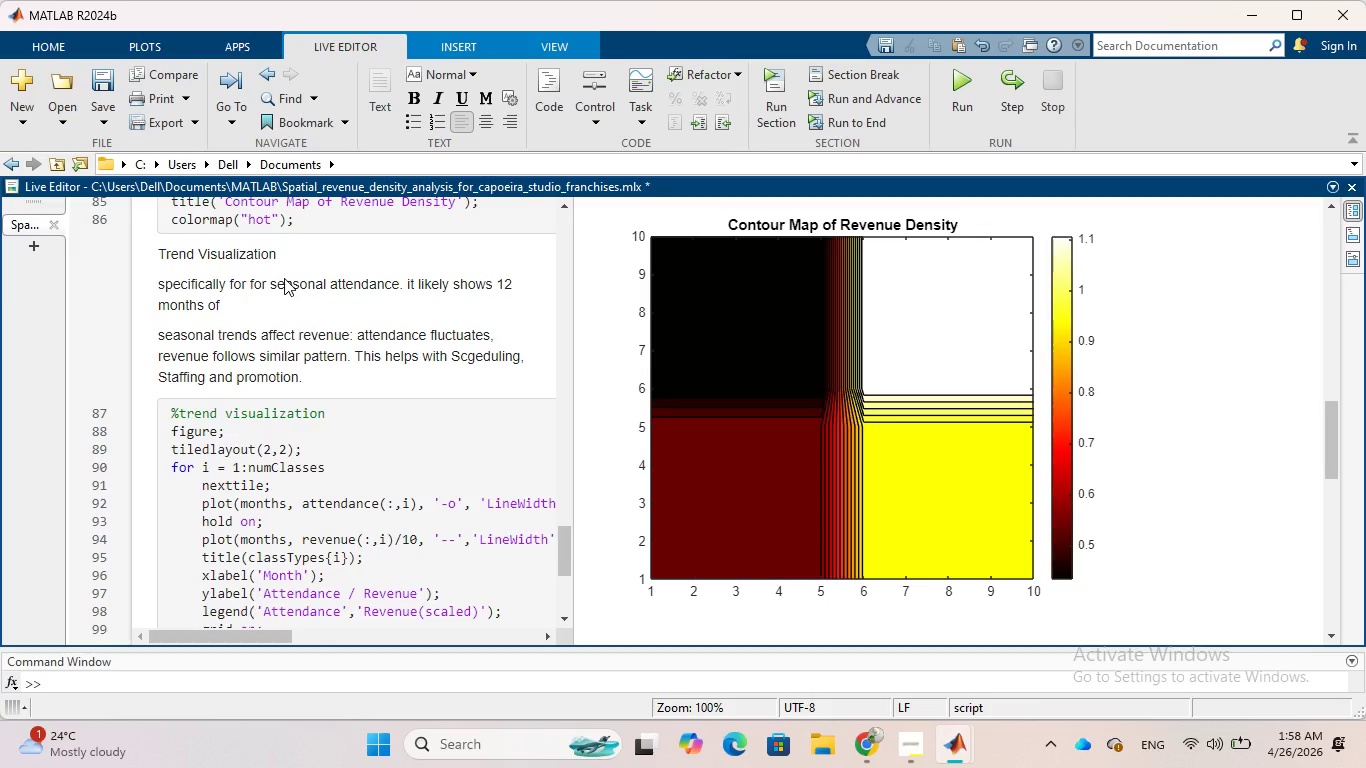 
type(synthe)
 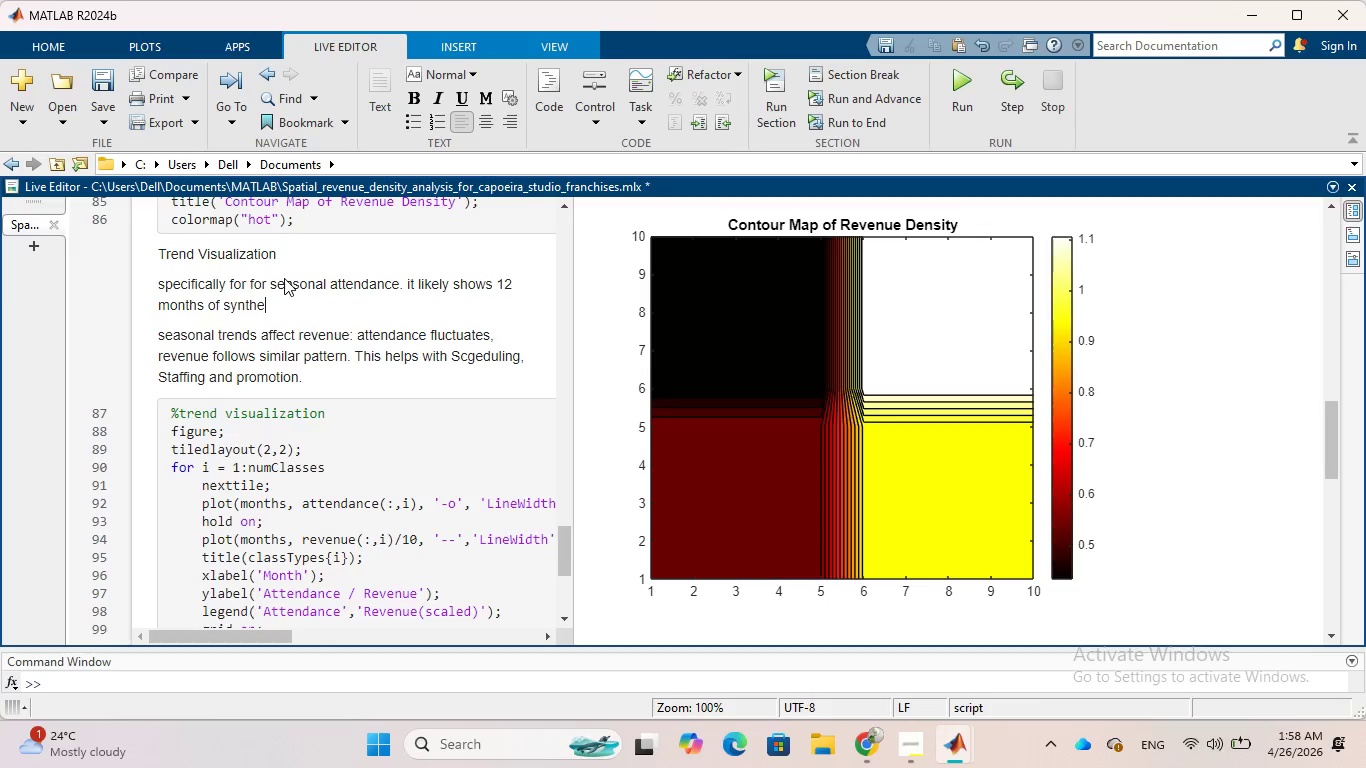 
type(tic dat along)
 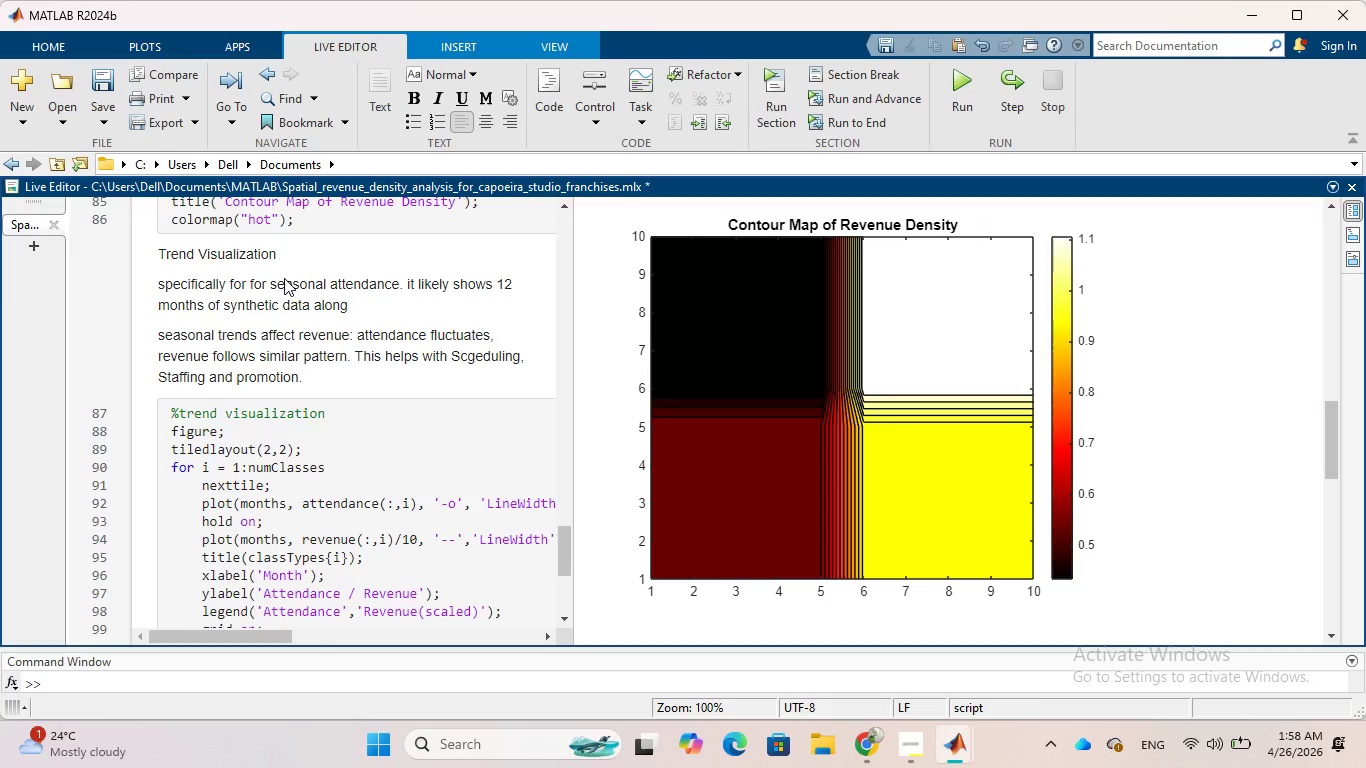 
type( the X-axis)
 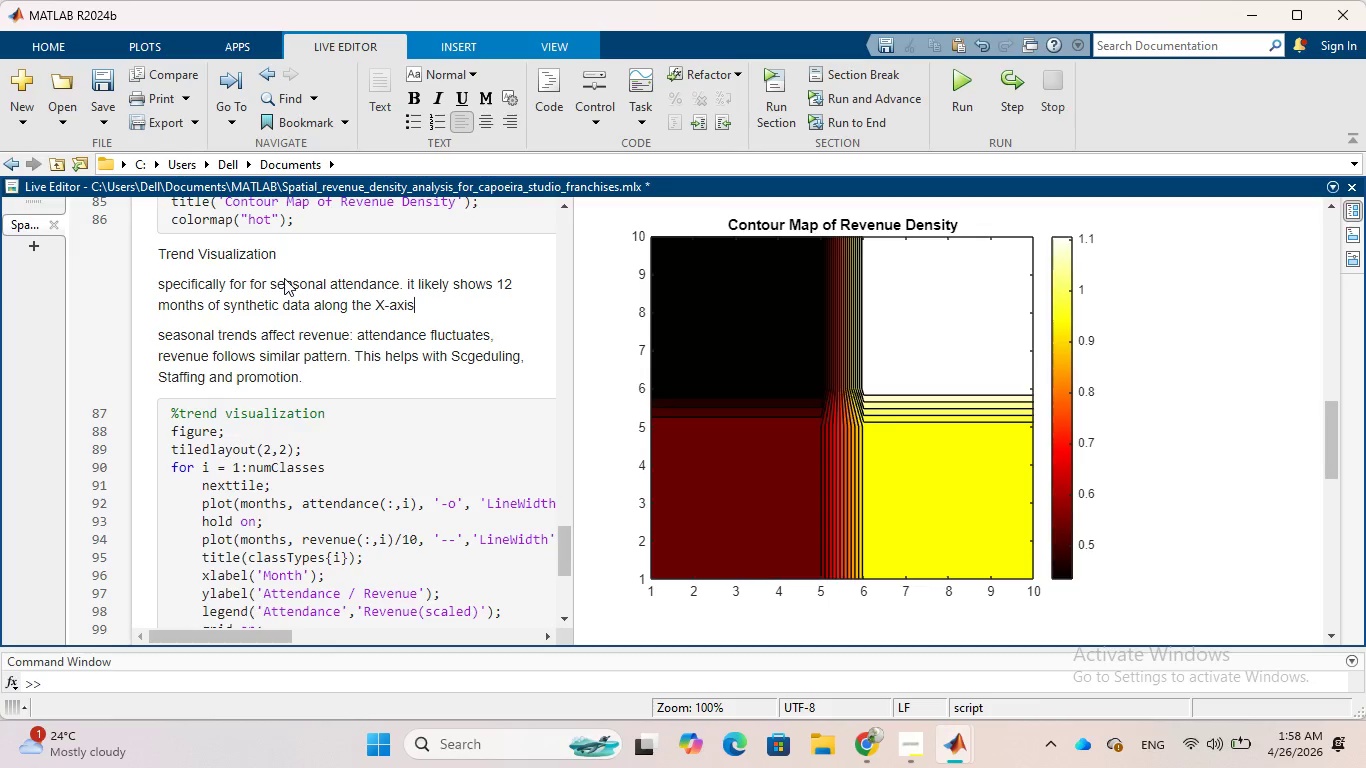 
wait(20.0)
 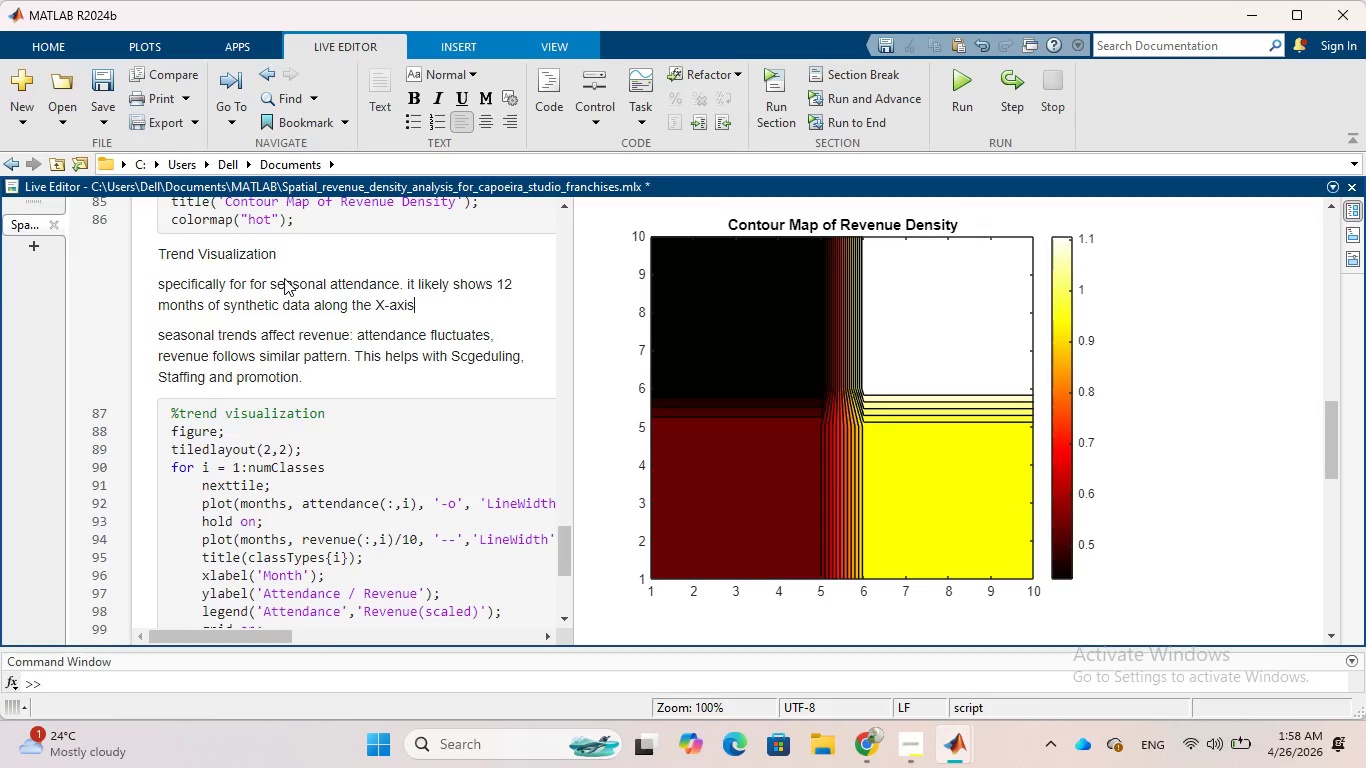 
type(. This helps to see)
 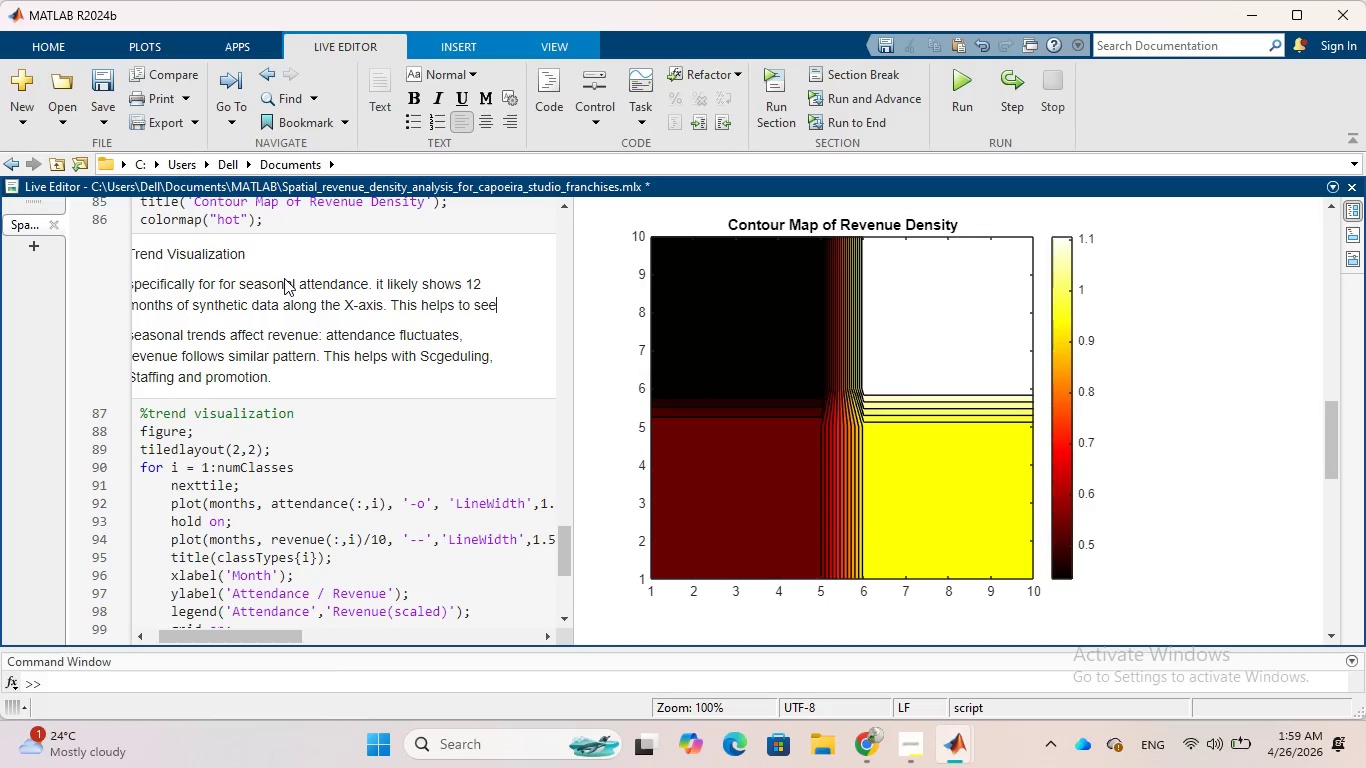 
wait(6.58)
 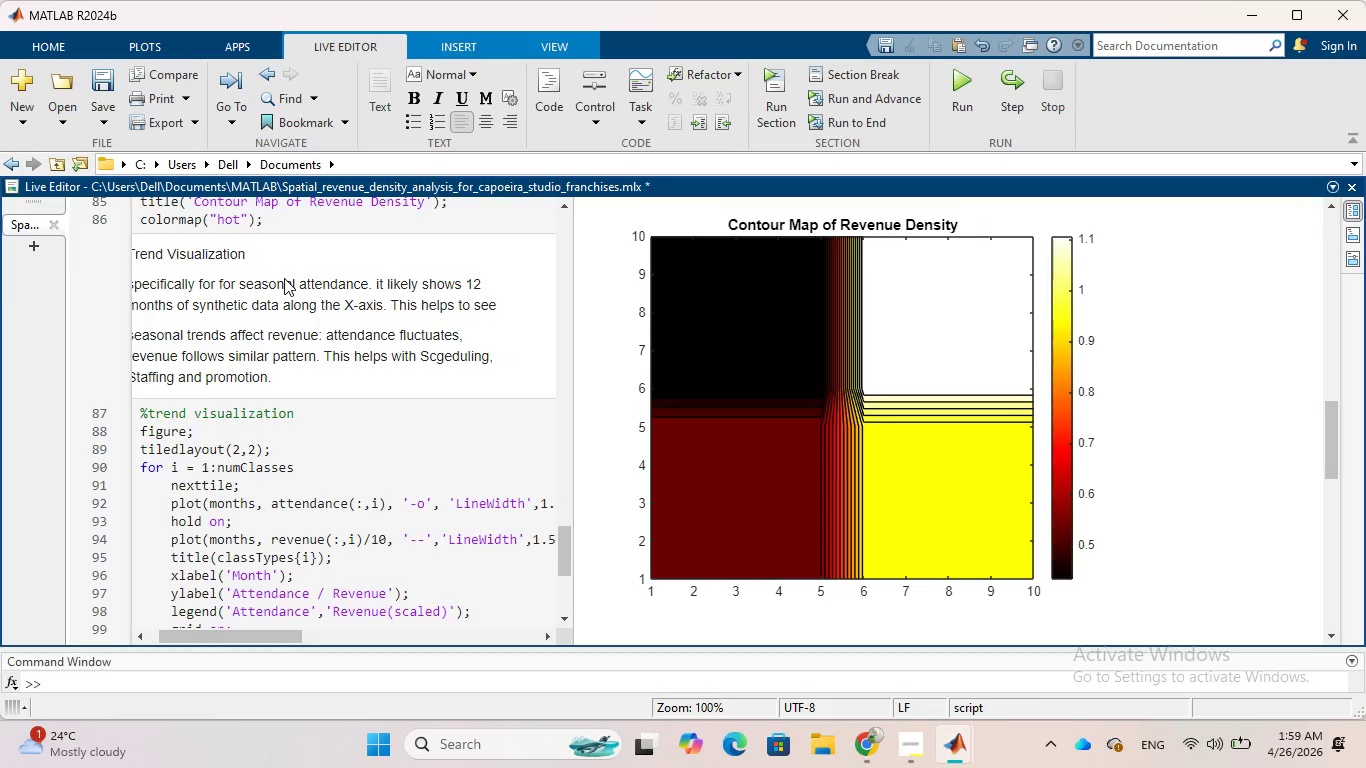 
type( when the studio is )
 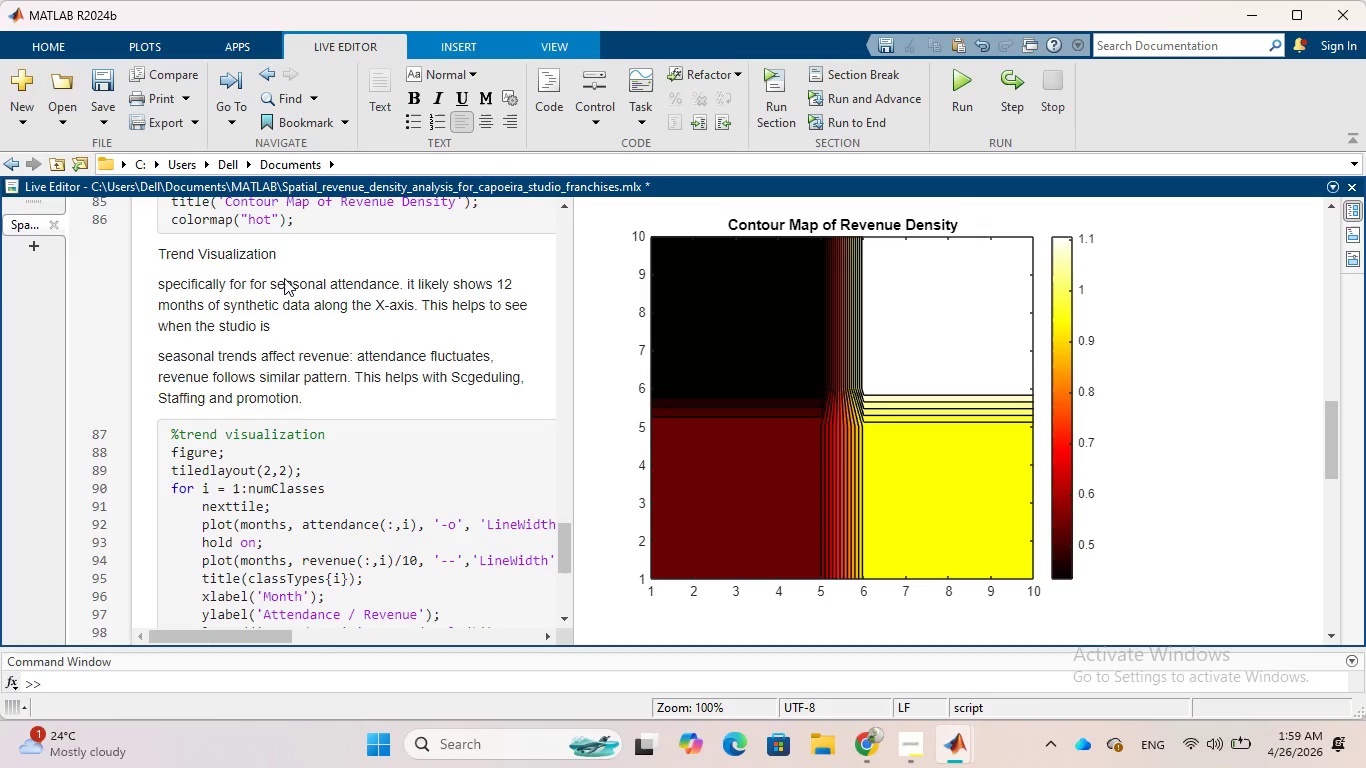 
type(most crowded)
 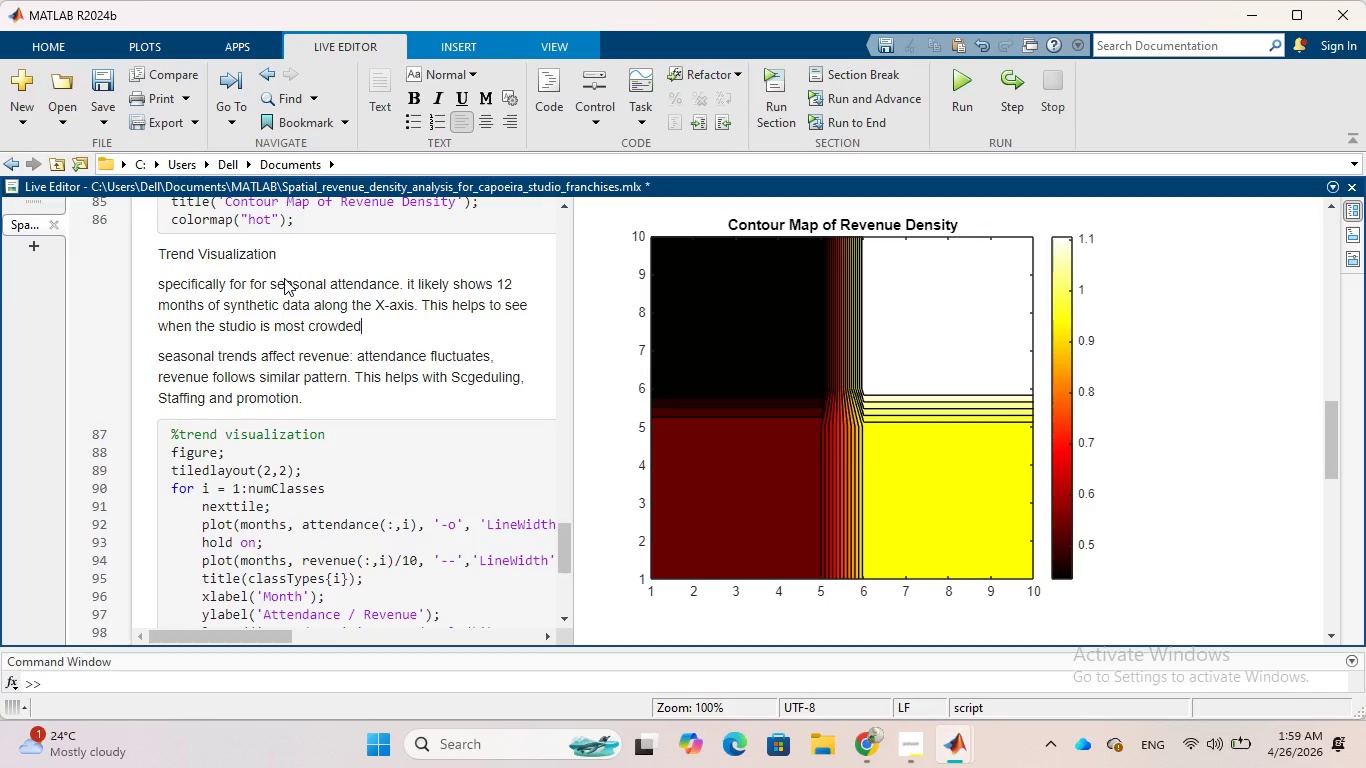 
type(. Fora boutic gym)
 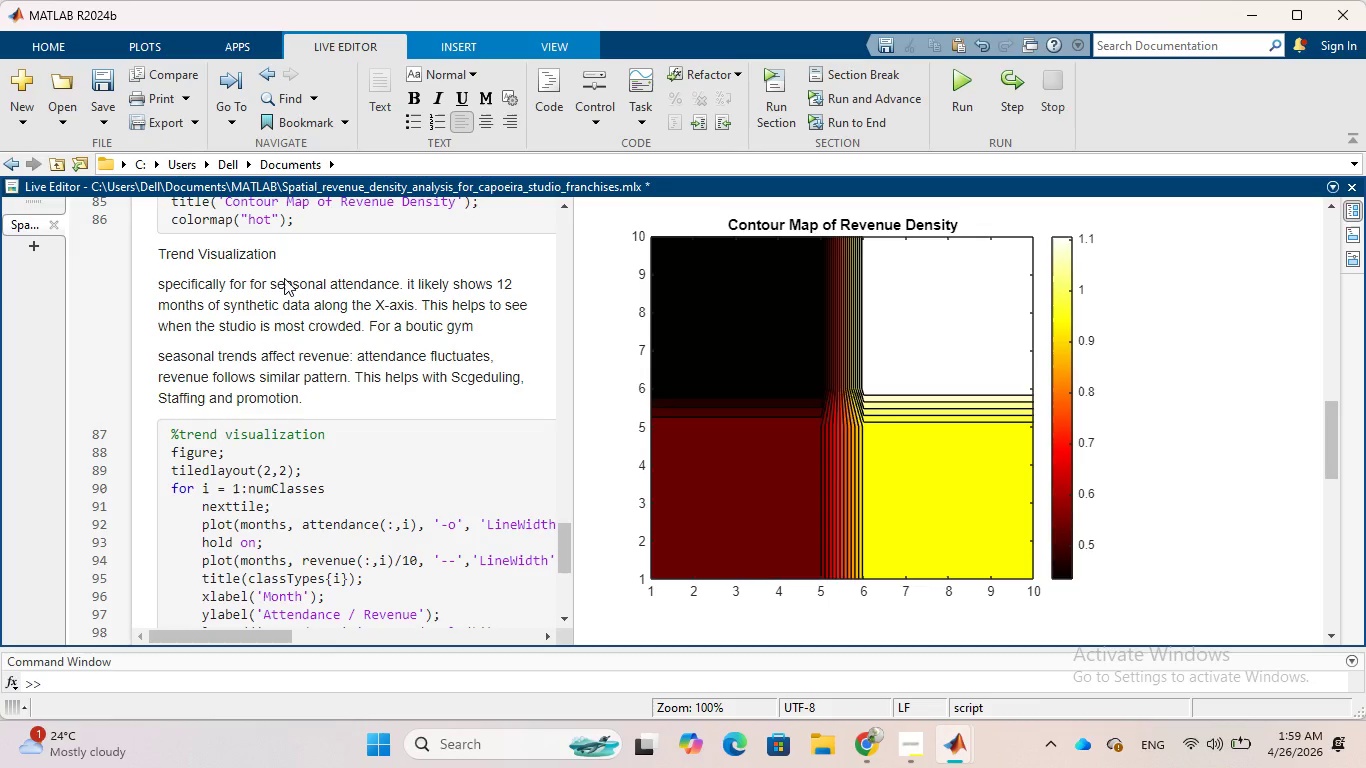 
key(Comma)
 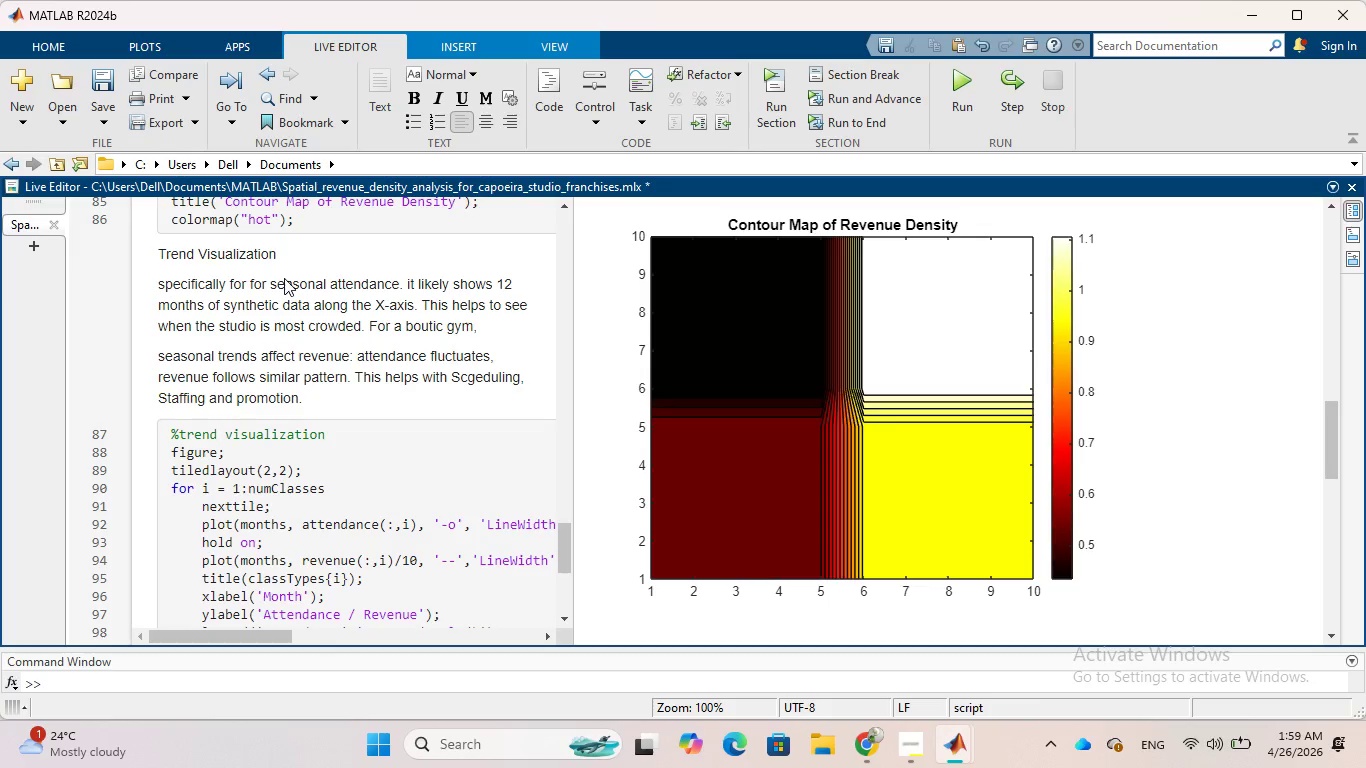 
key(Space)
 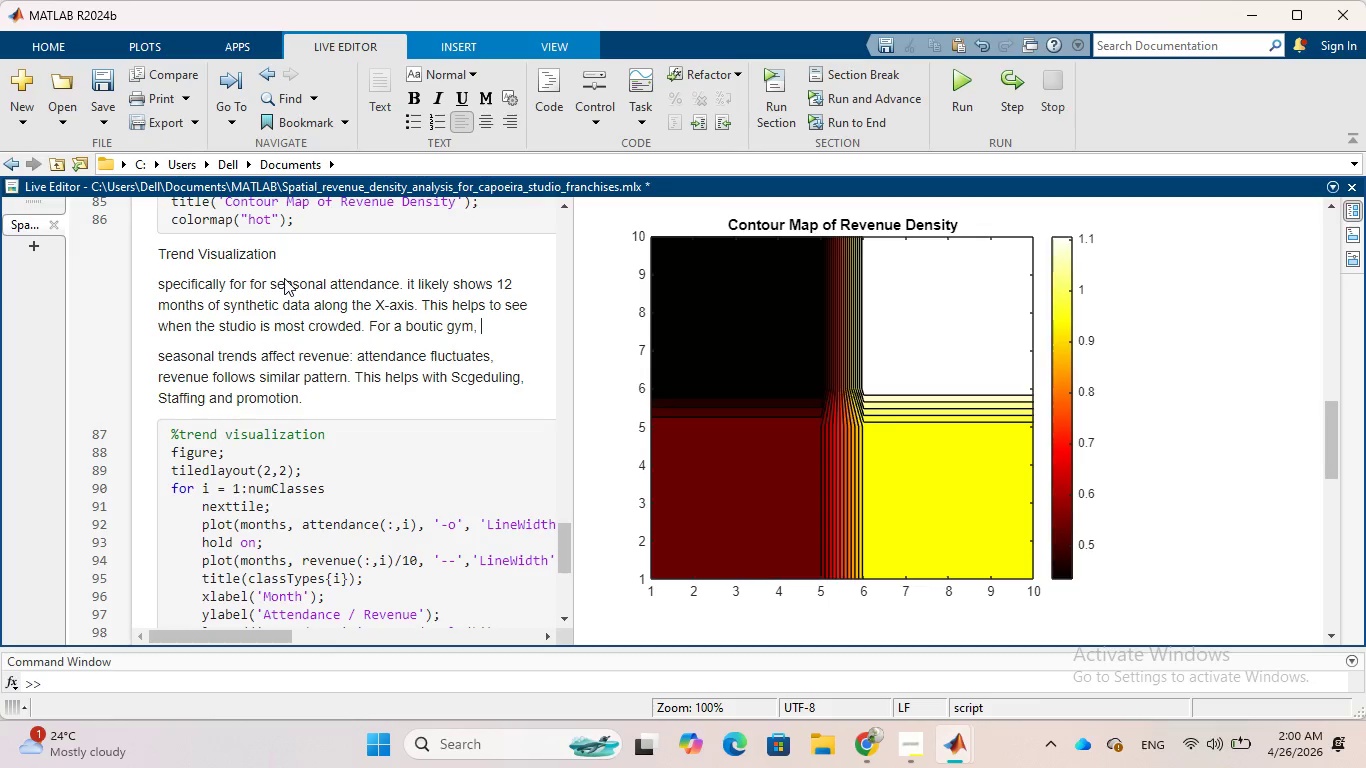 
wait(46.58)
 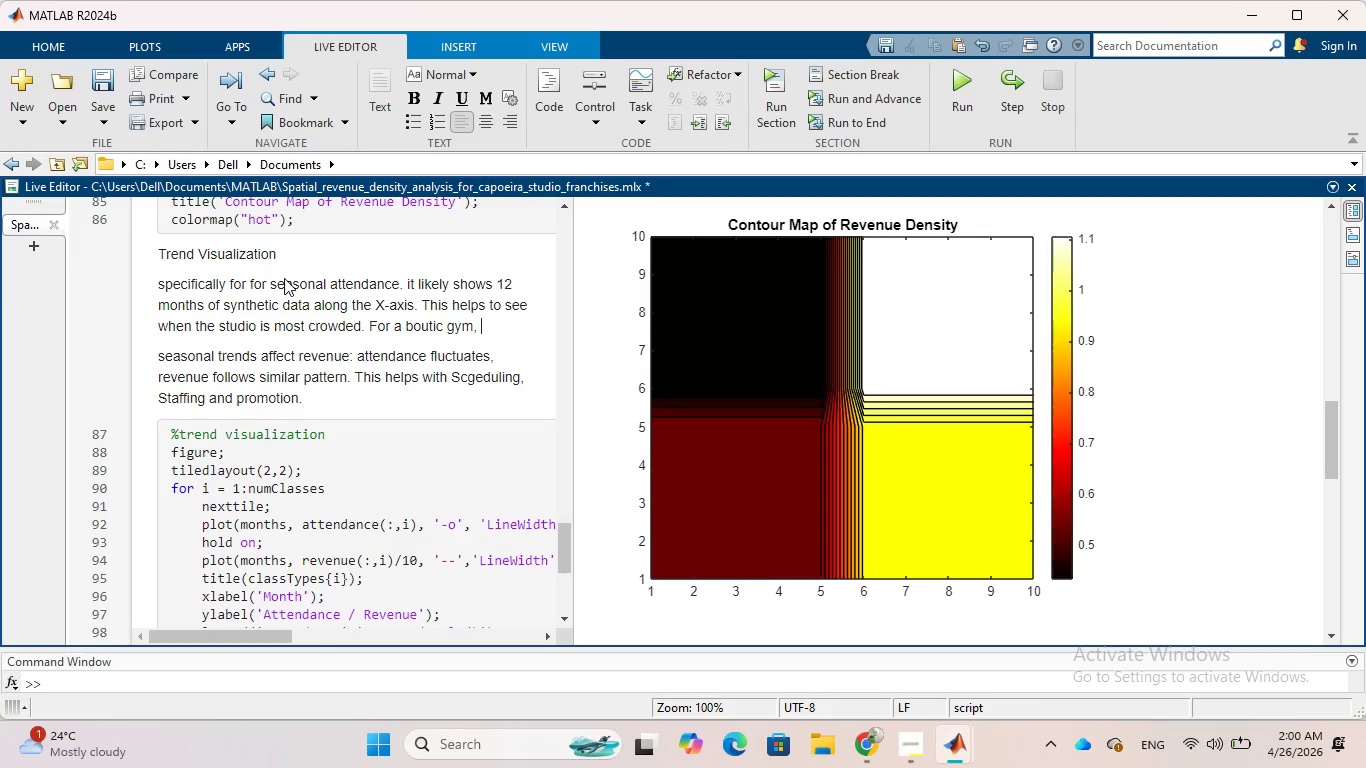 
hold_key(key=Backspace, duration=0.77)
 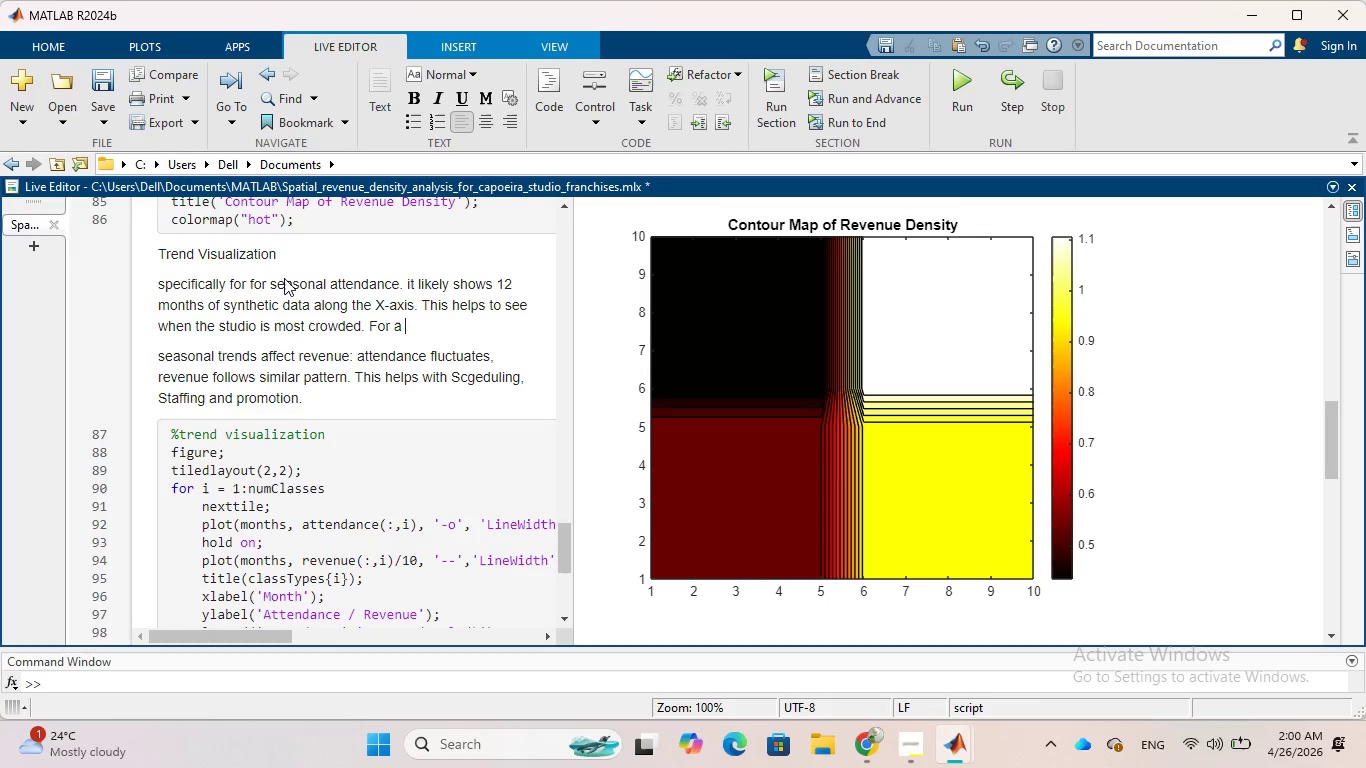 
key(Backspace)
 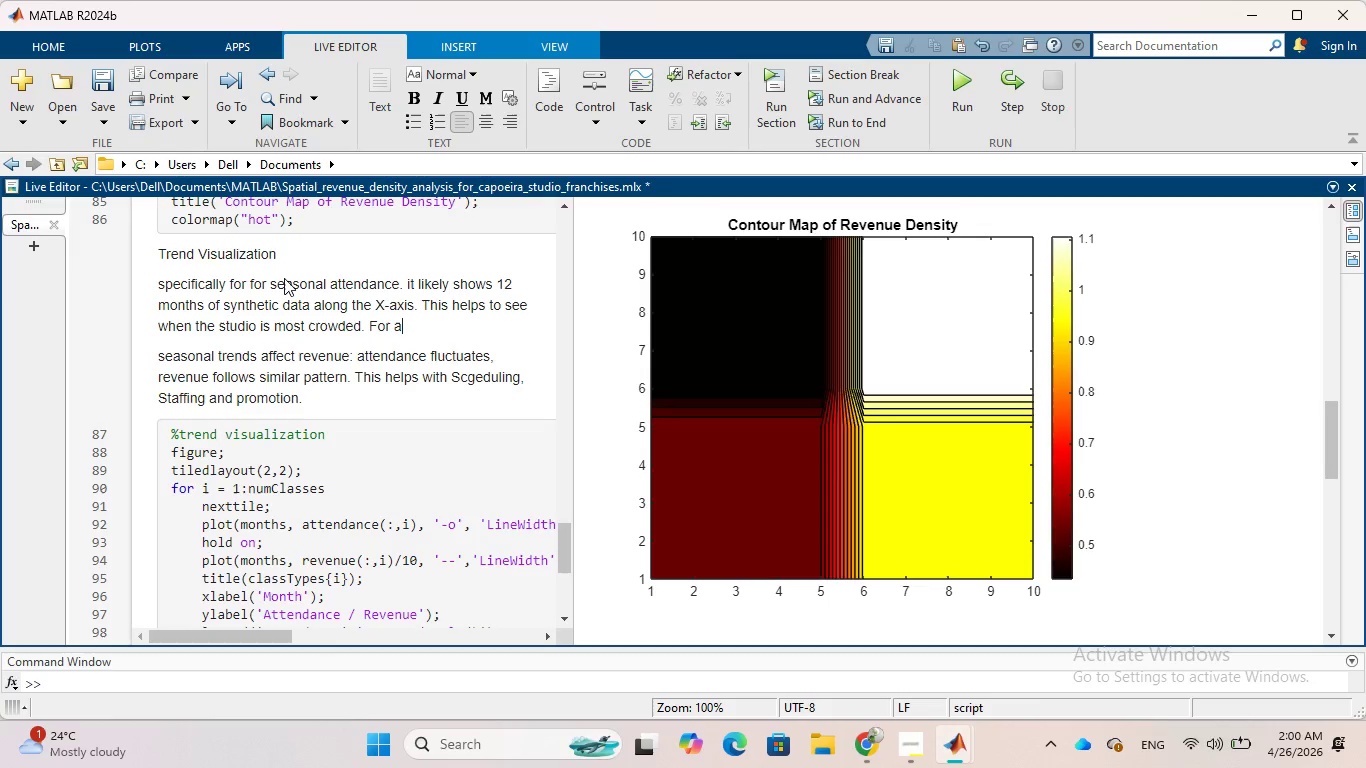 
key(Backspace)
 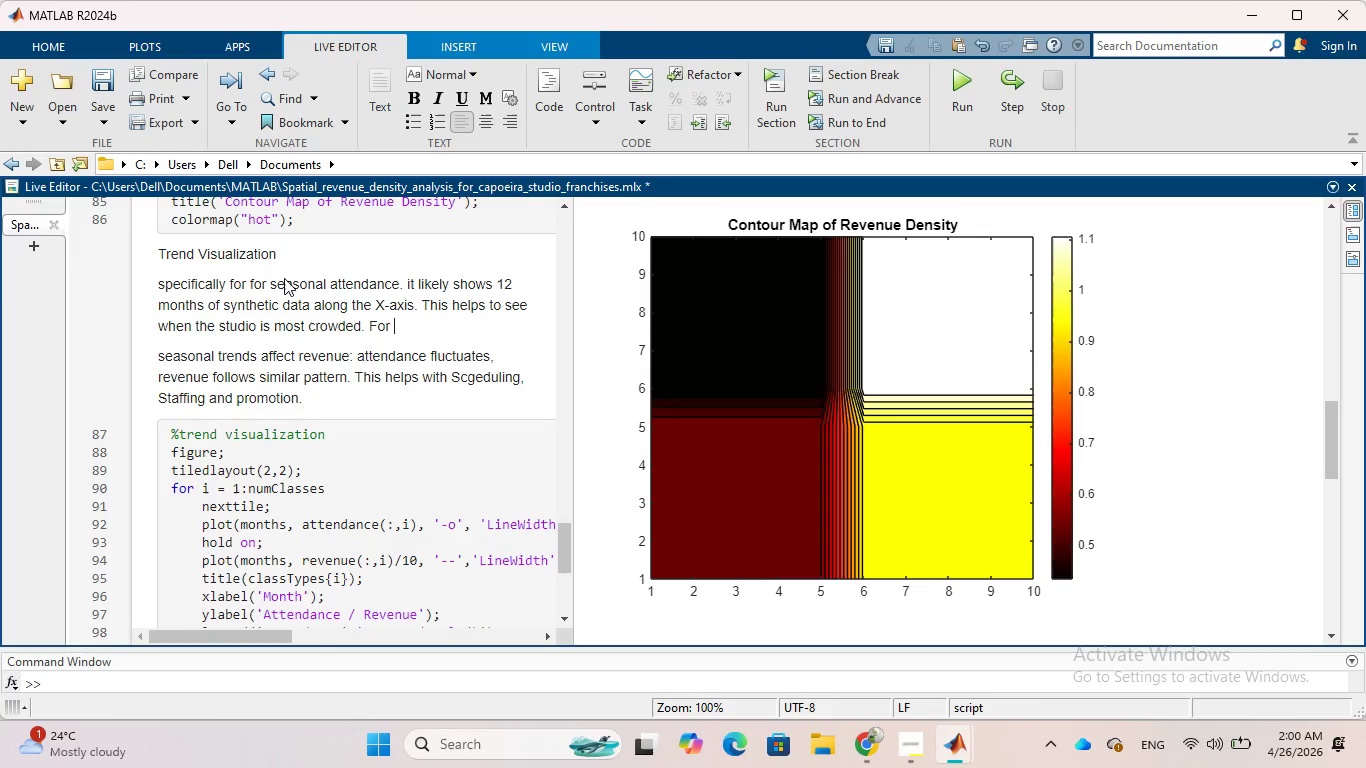 
key(Backspace)
 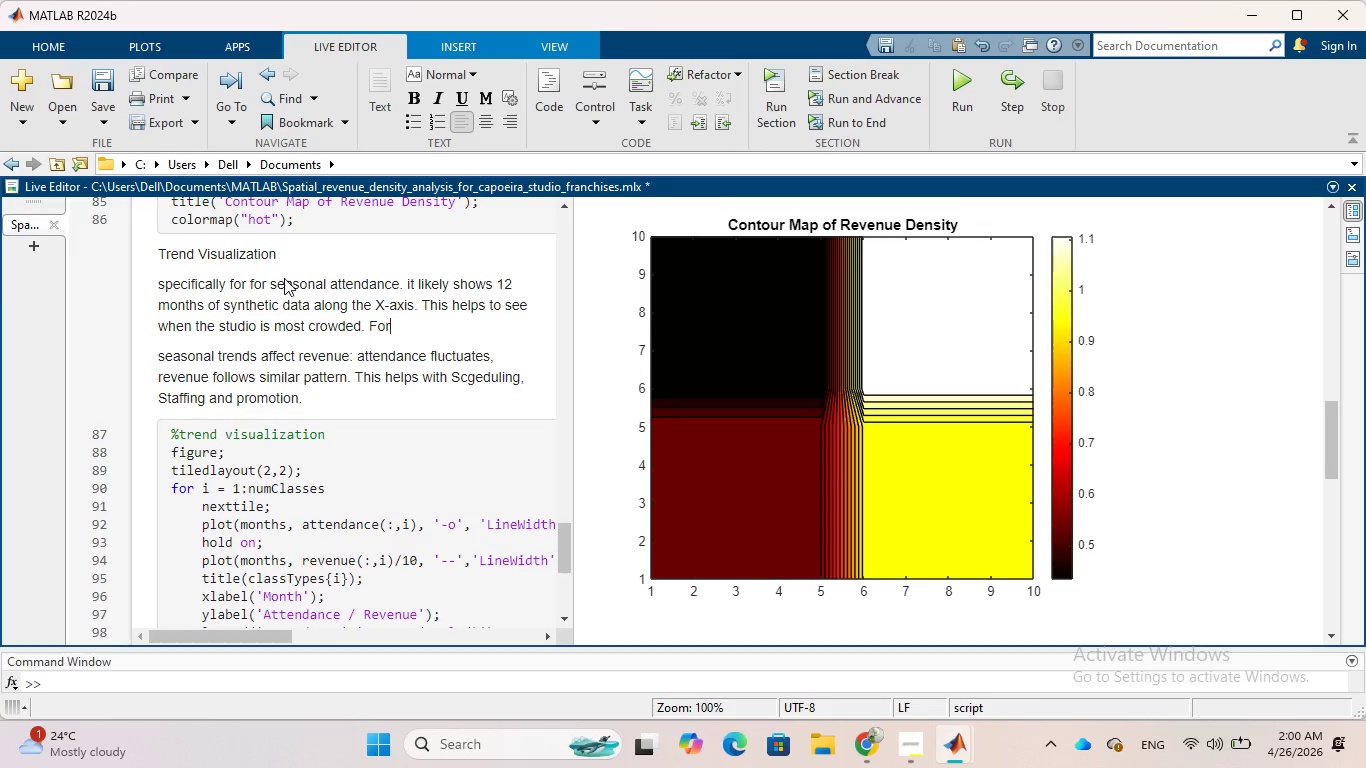 
key(Backspace)
 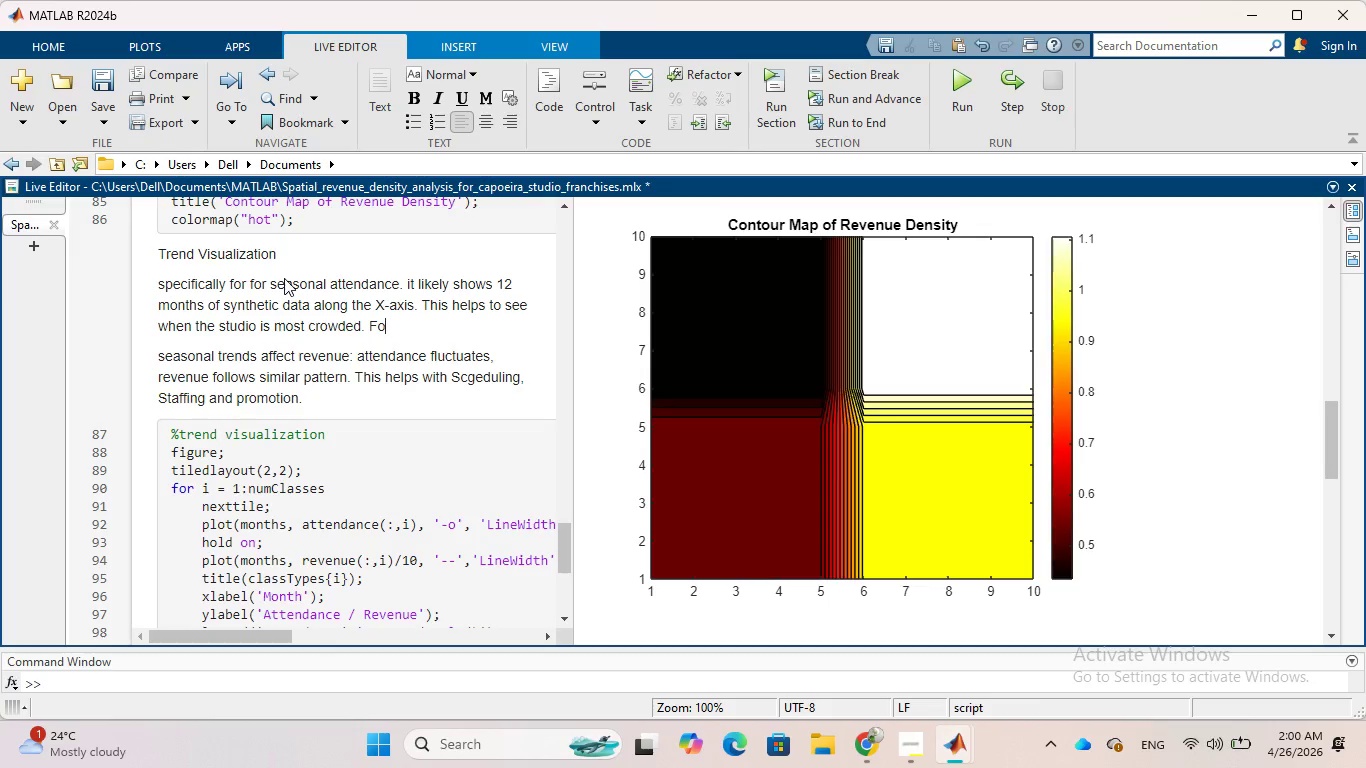 
key(Backspace)
 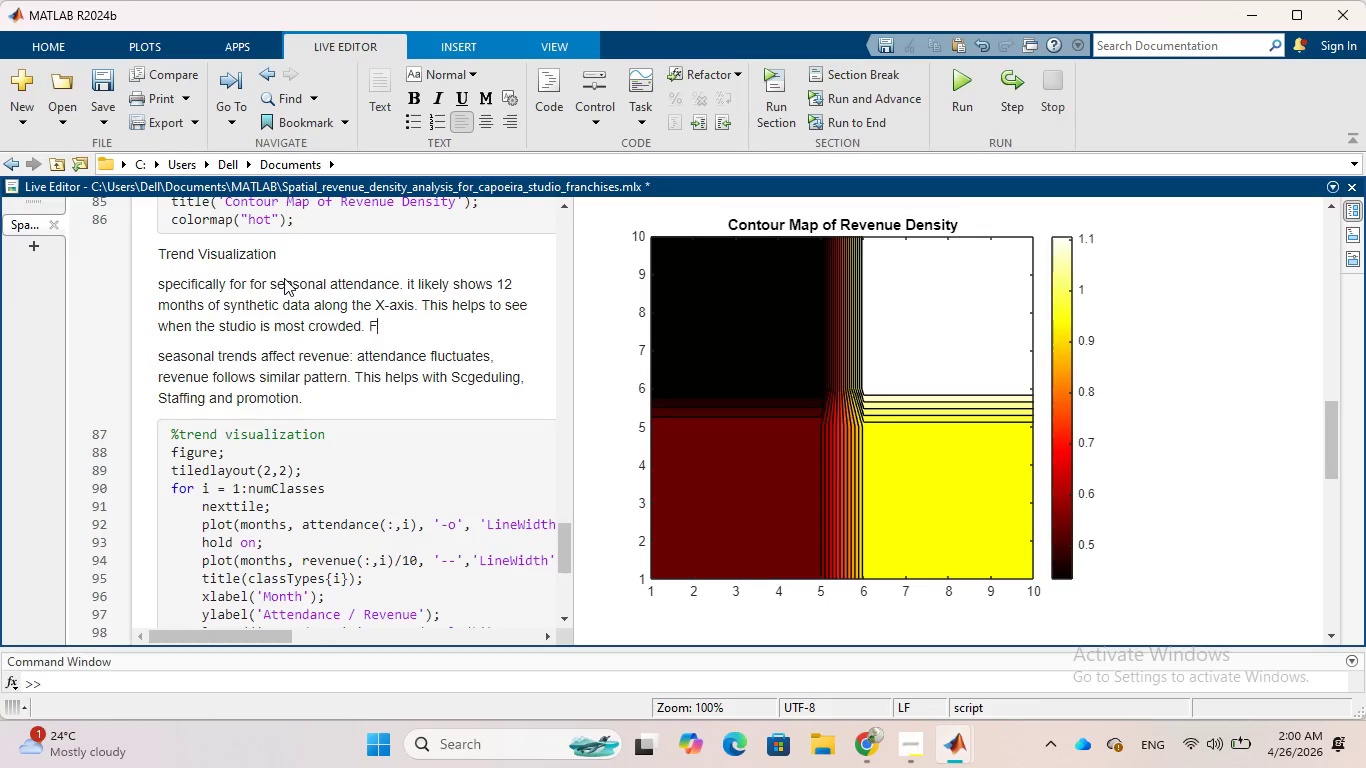 
key(Backspace)
 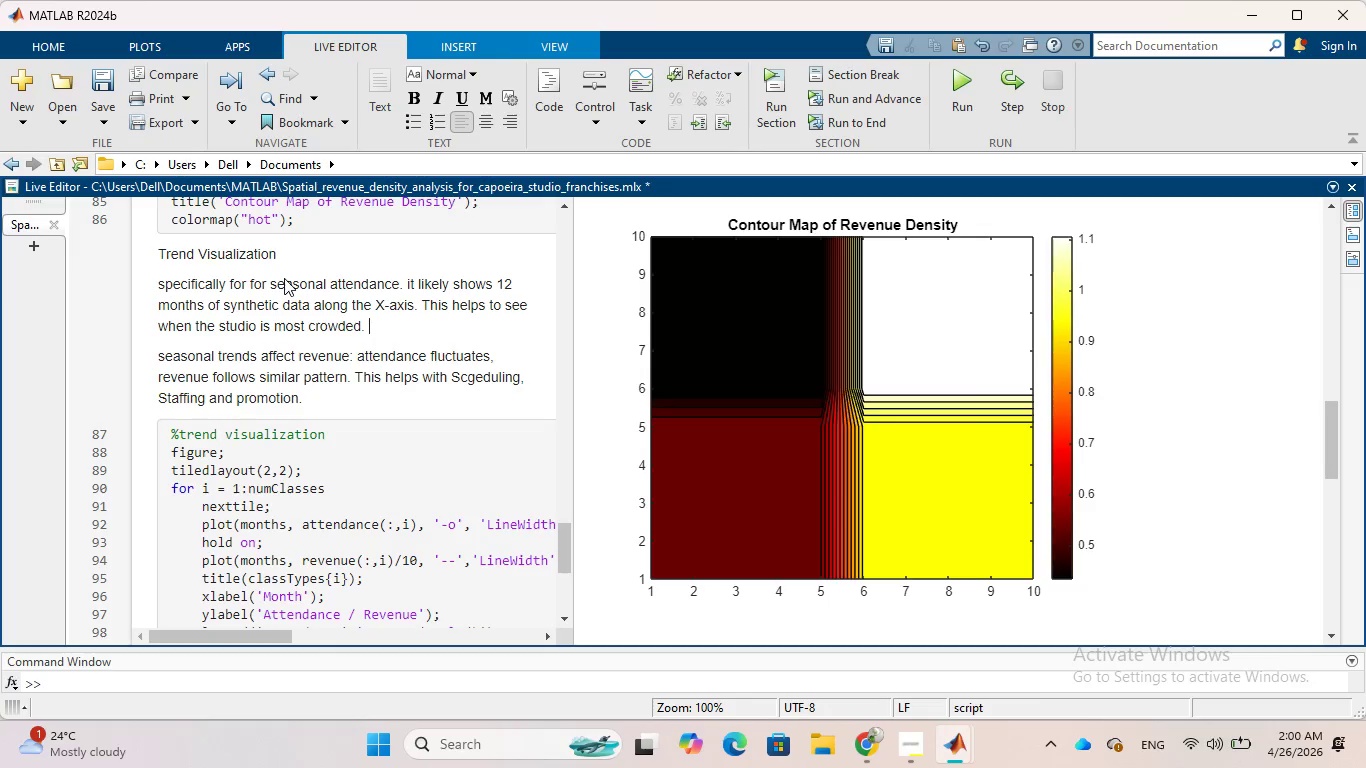 
key(Backspace)
 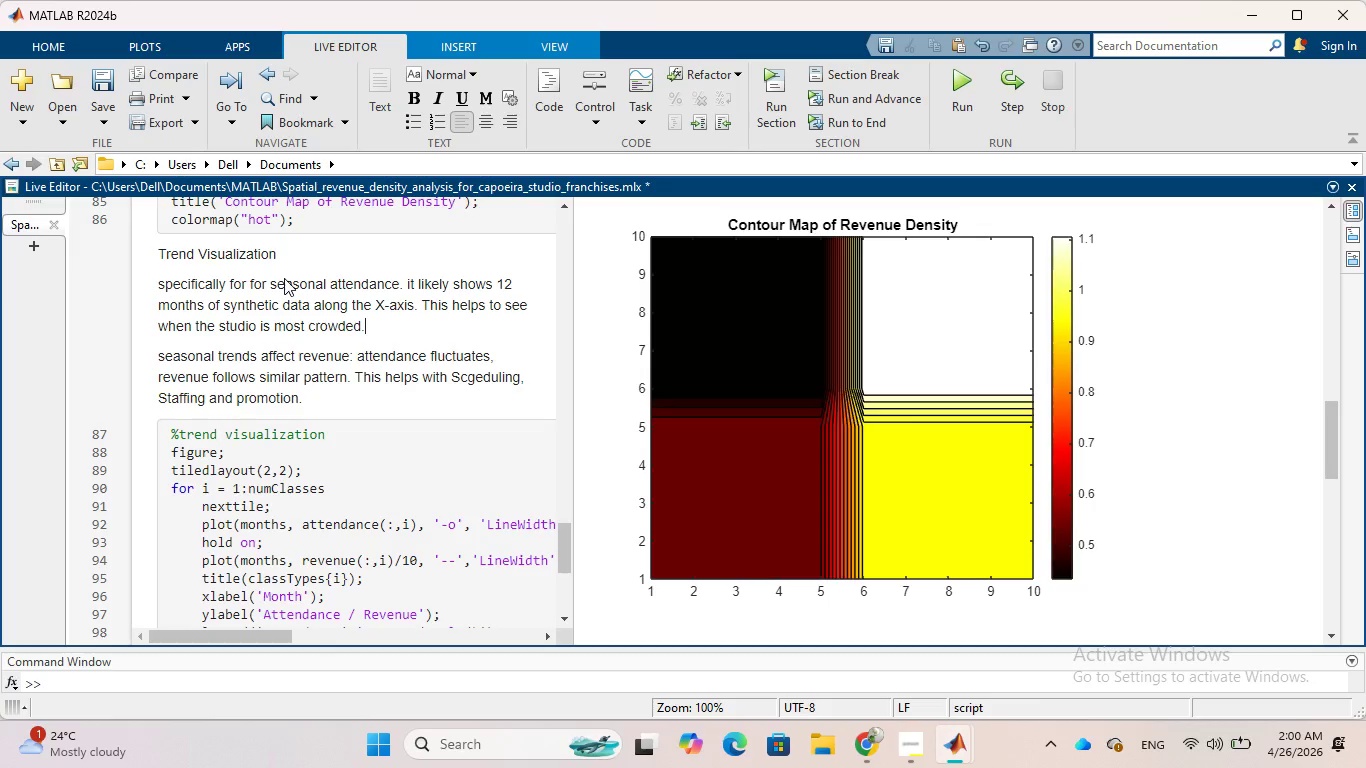 
key(Backspace)
 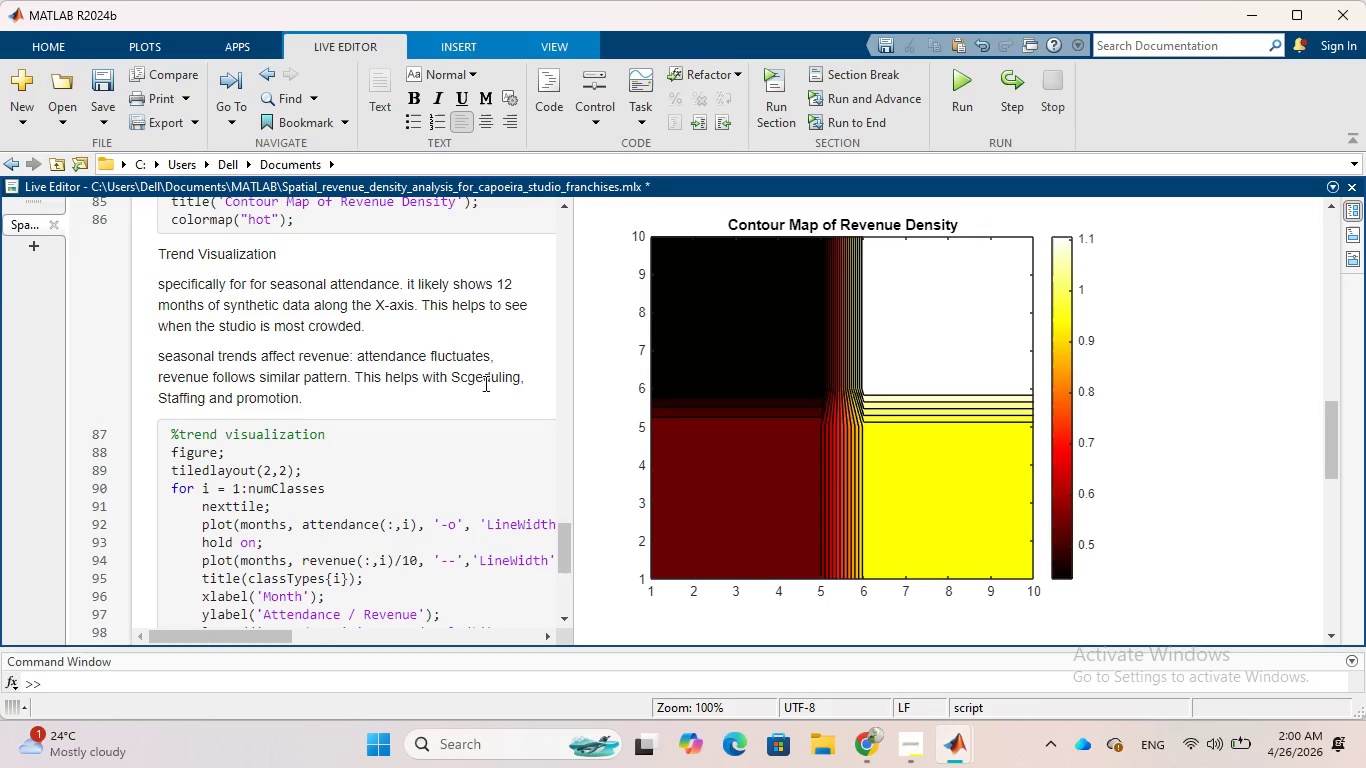 
wait(6.16)
 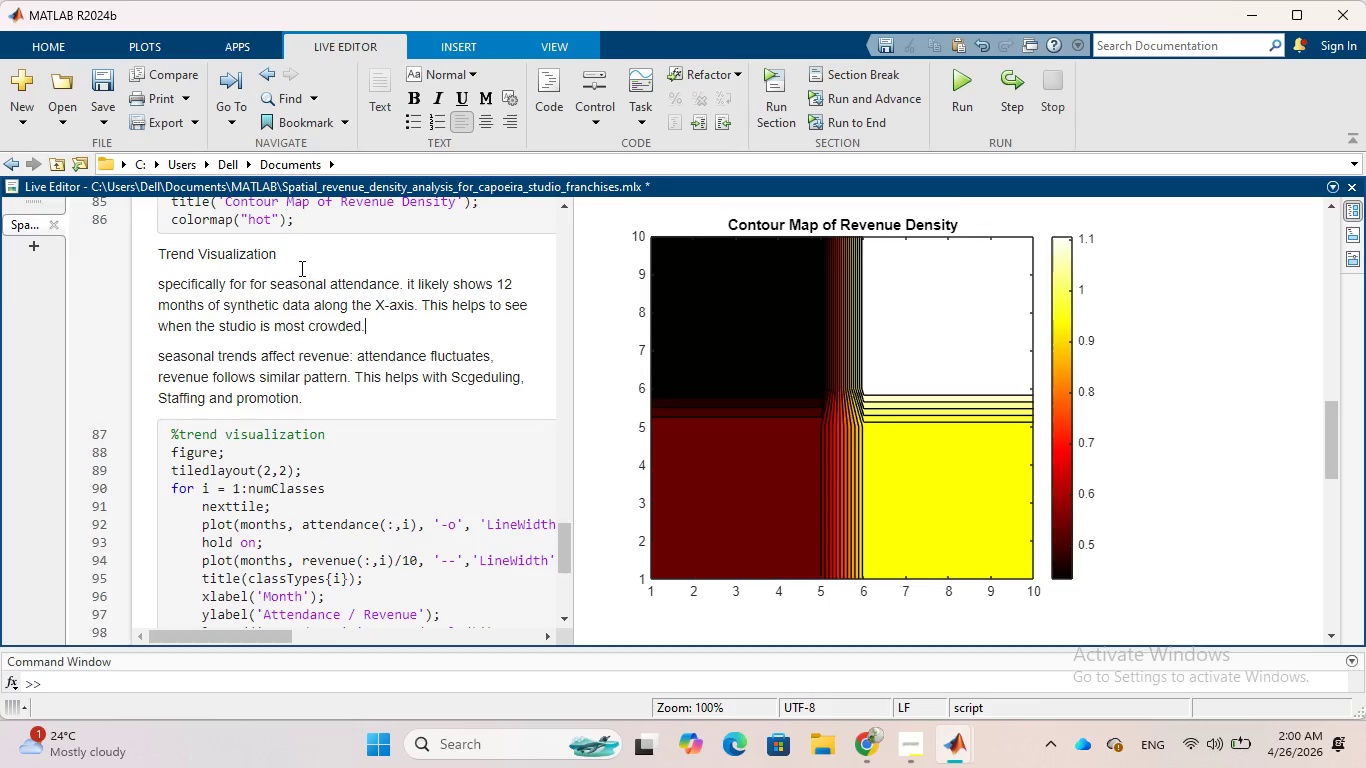 
left_click([475, 379])
 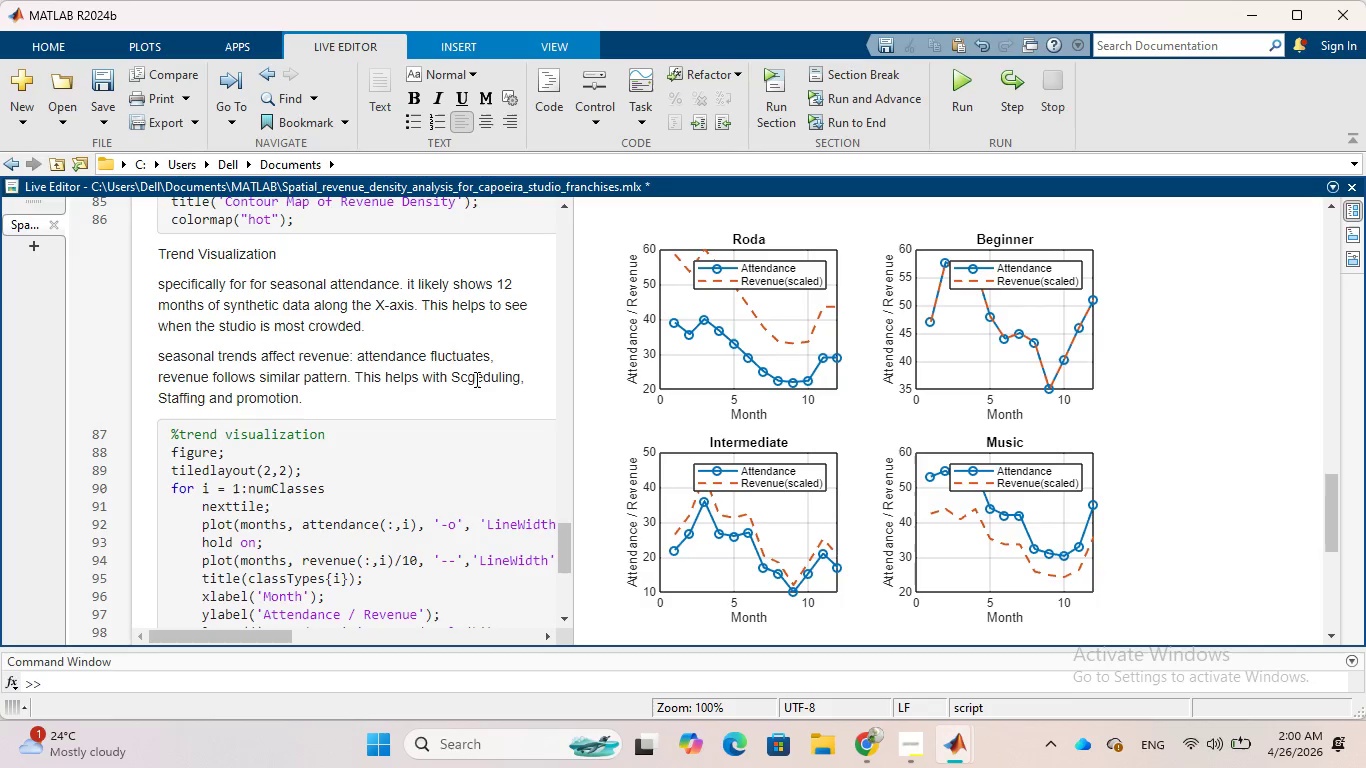 
key(Backspace)
 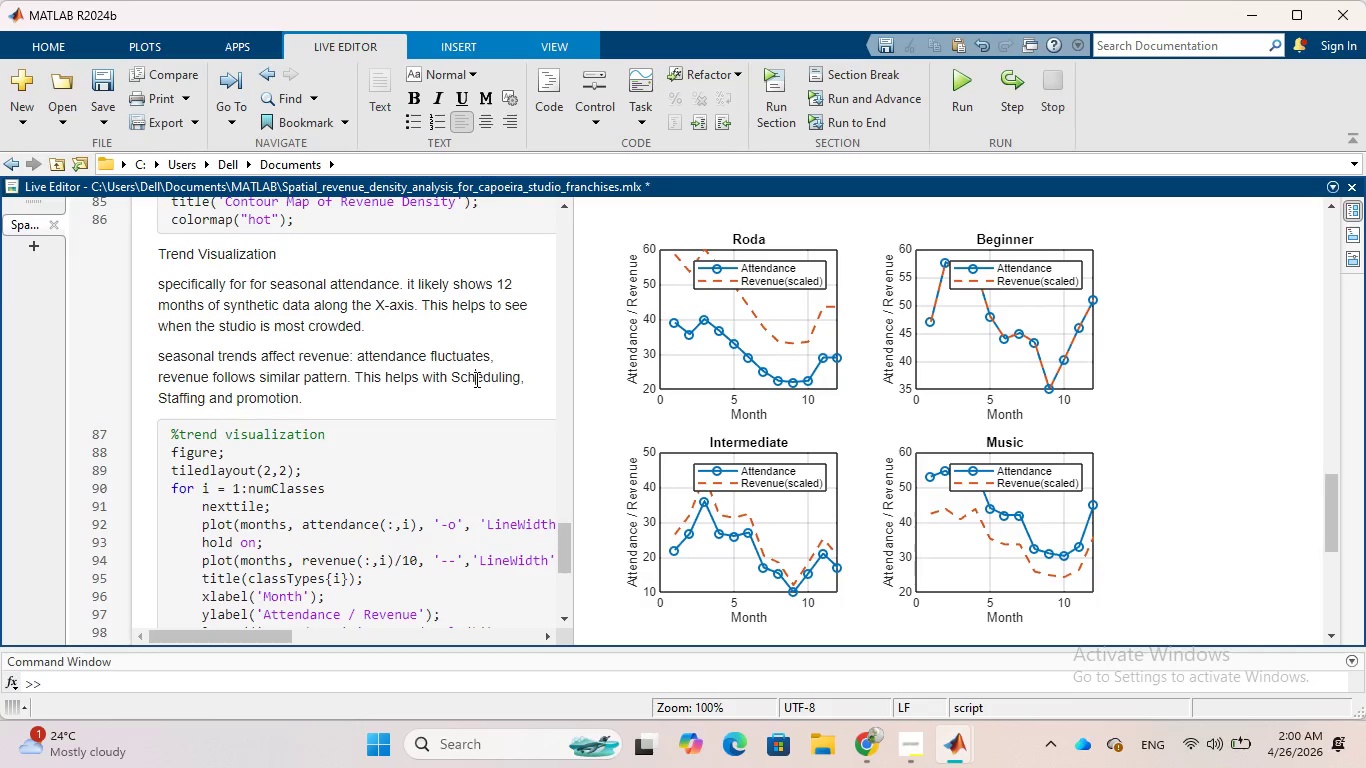 
key(H)
 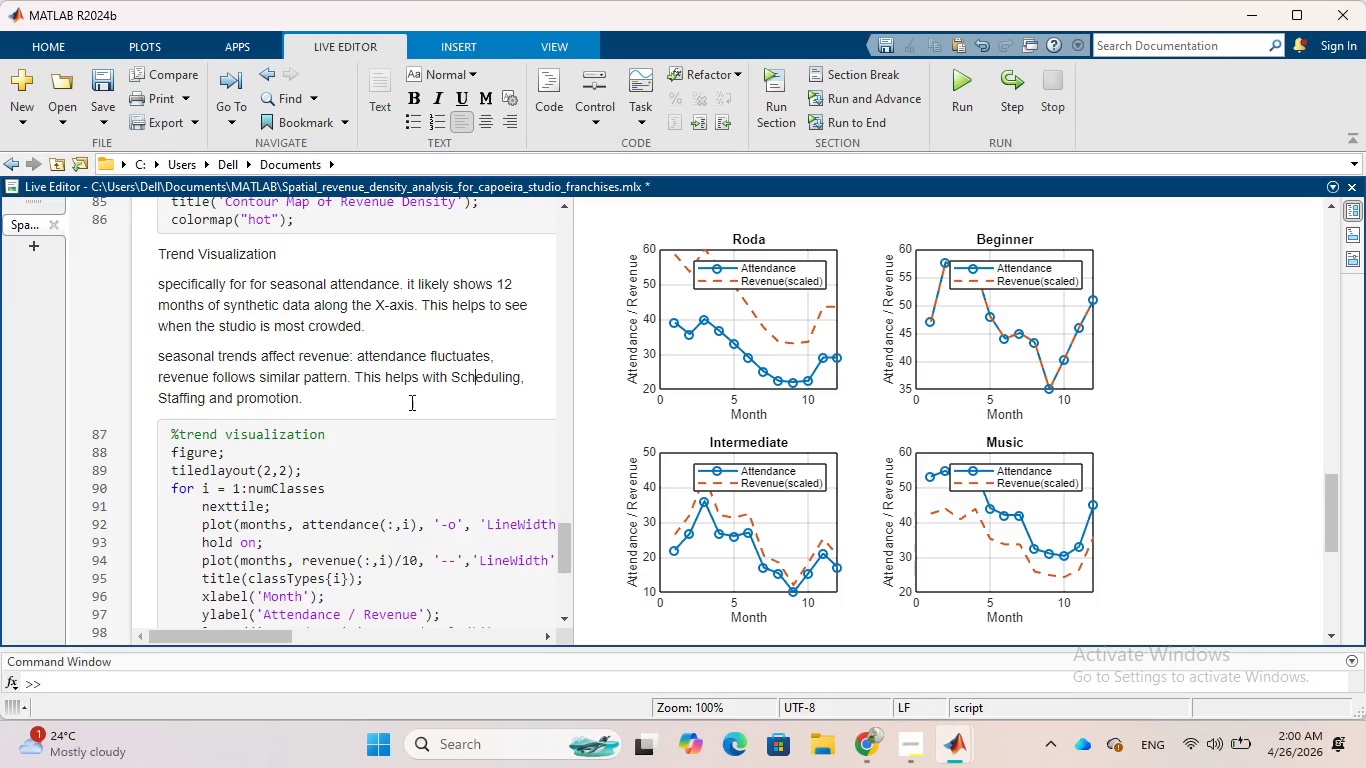 
left_click([406, 404])
 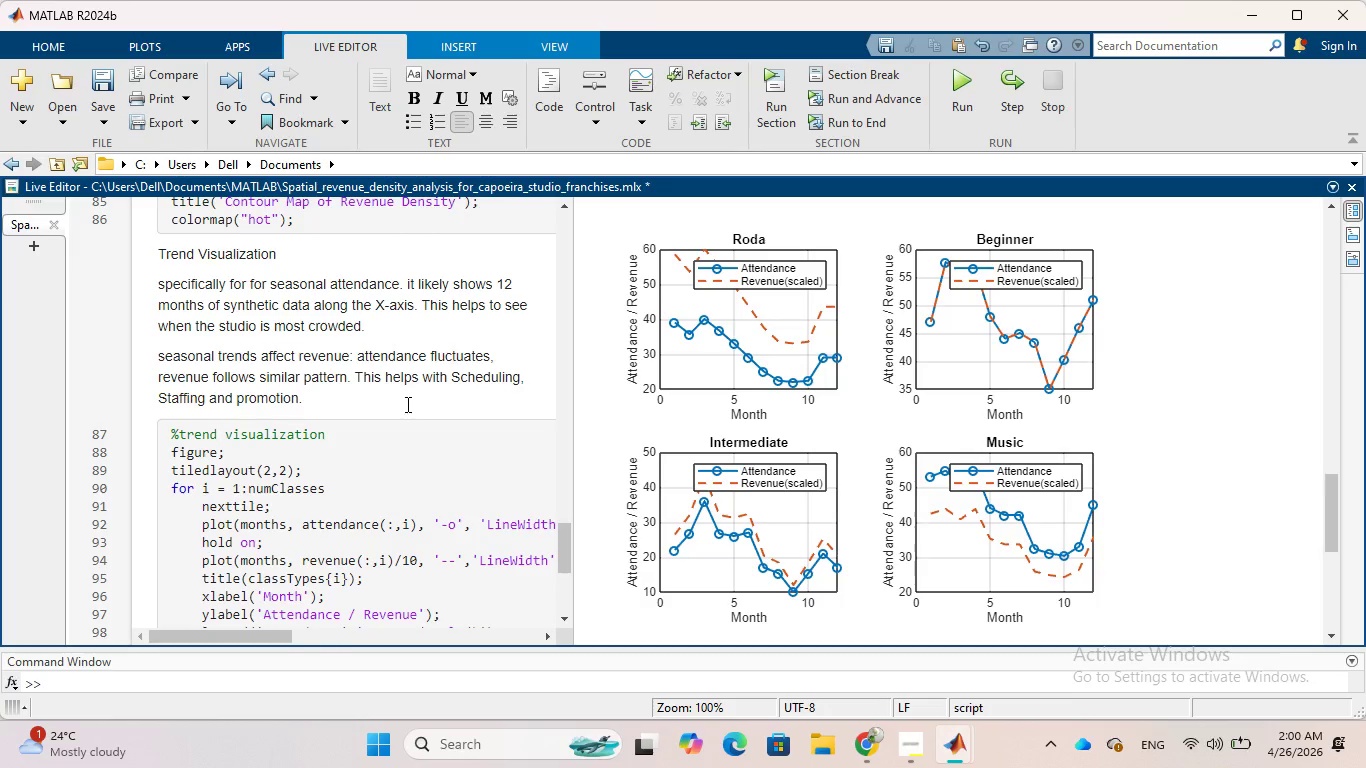 
key(Enter)
 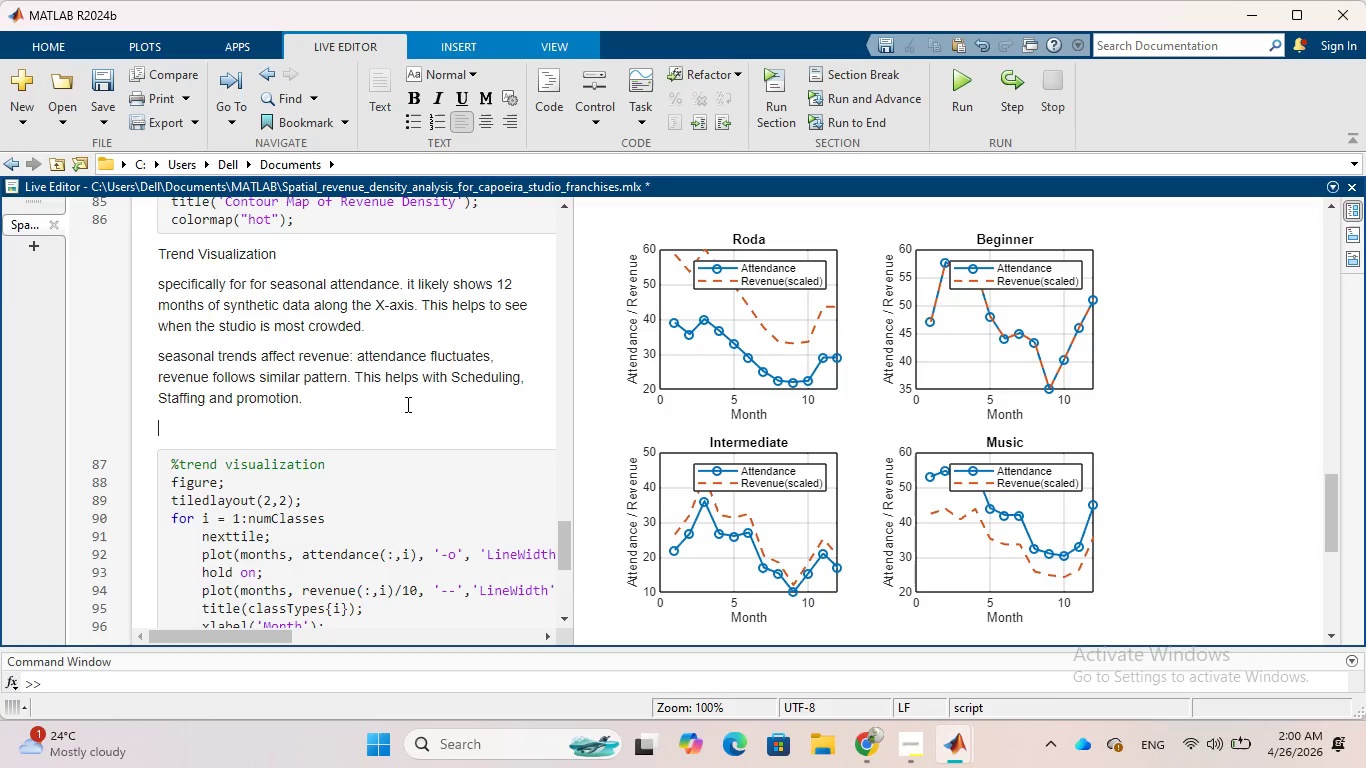 
wait(22.61)
 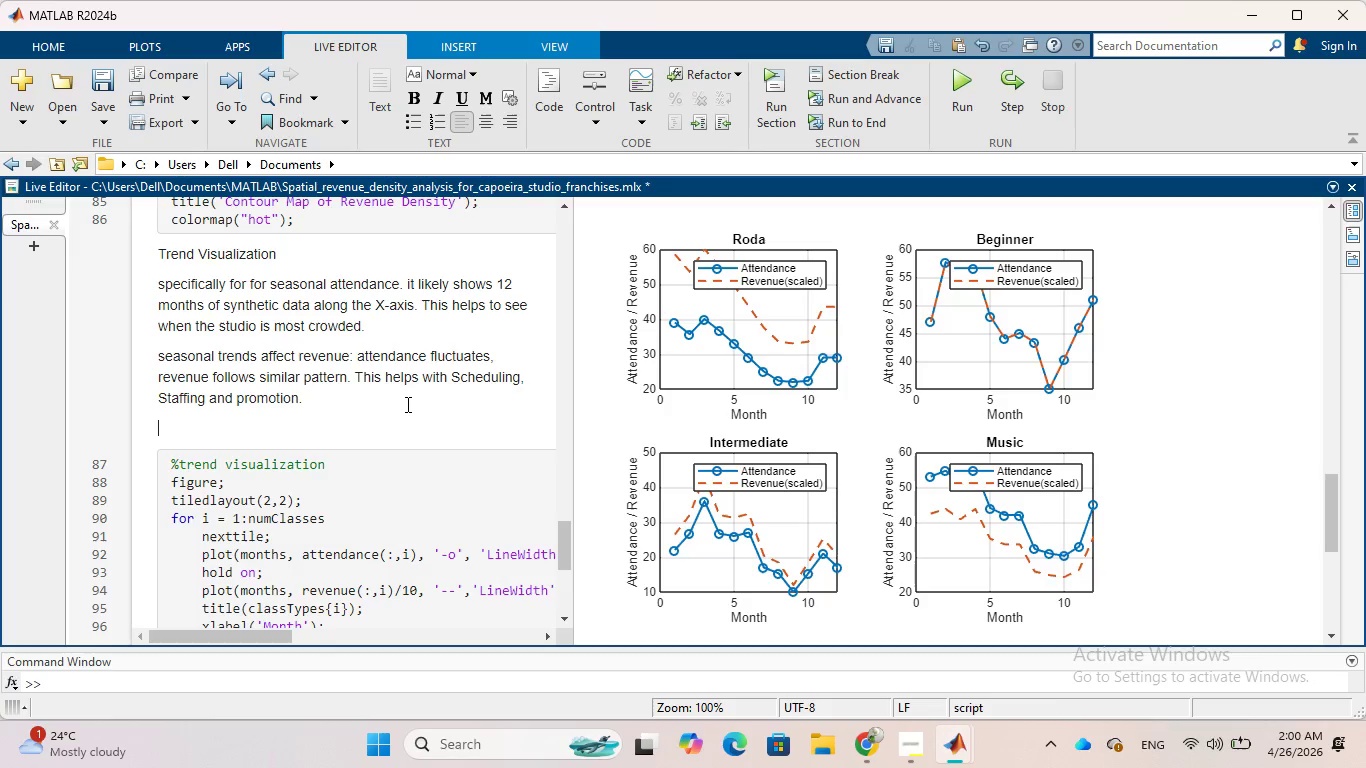 
scroll: coordinate [665, 450], scroll_direction: down, amount: 4.0
 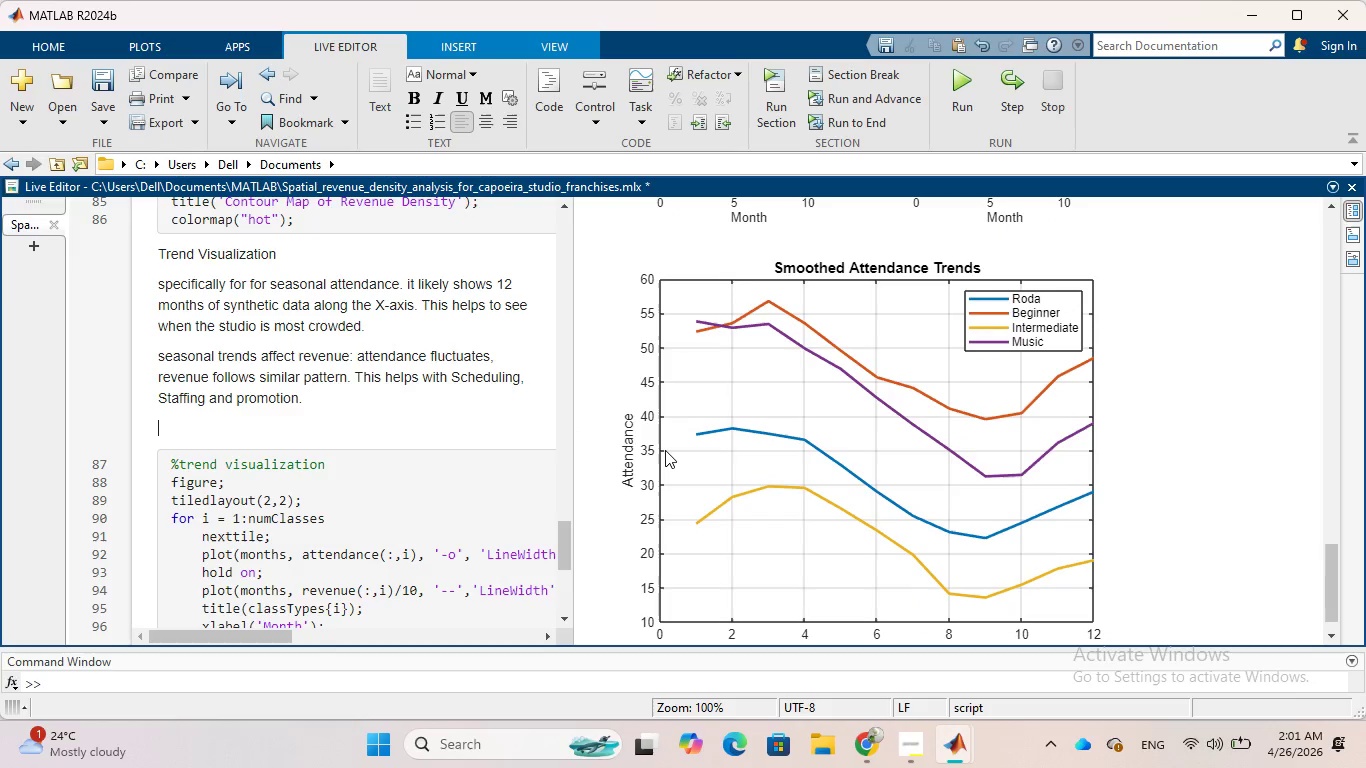 
wait(5.28)
 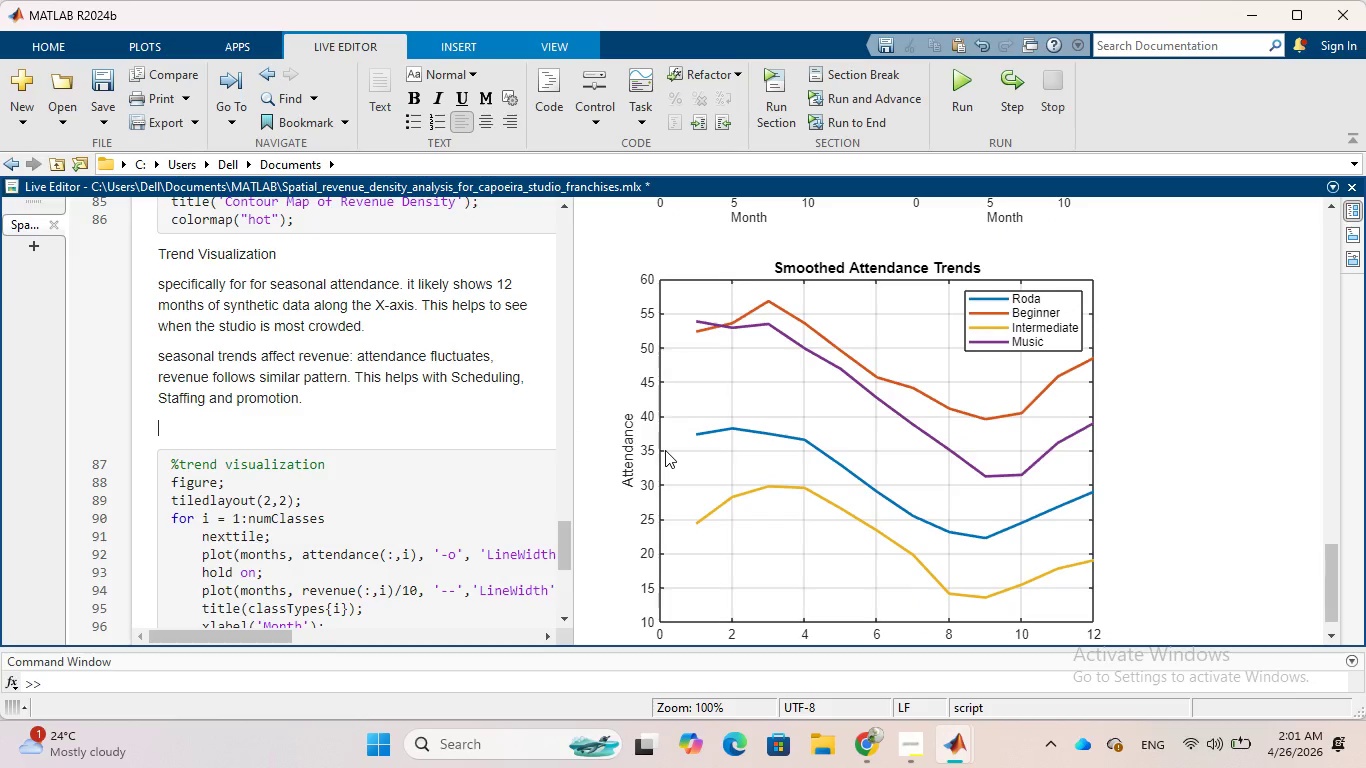 
scroll: coordinate [665, 450], scroll_direction: down, amount: 1.0
 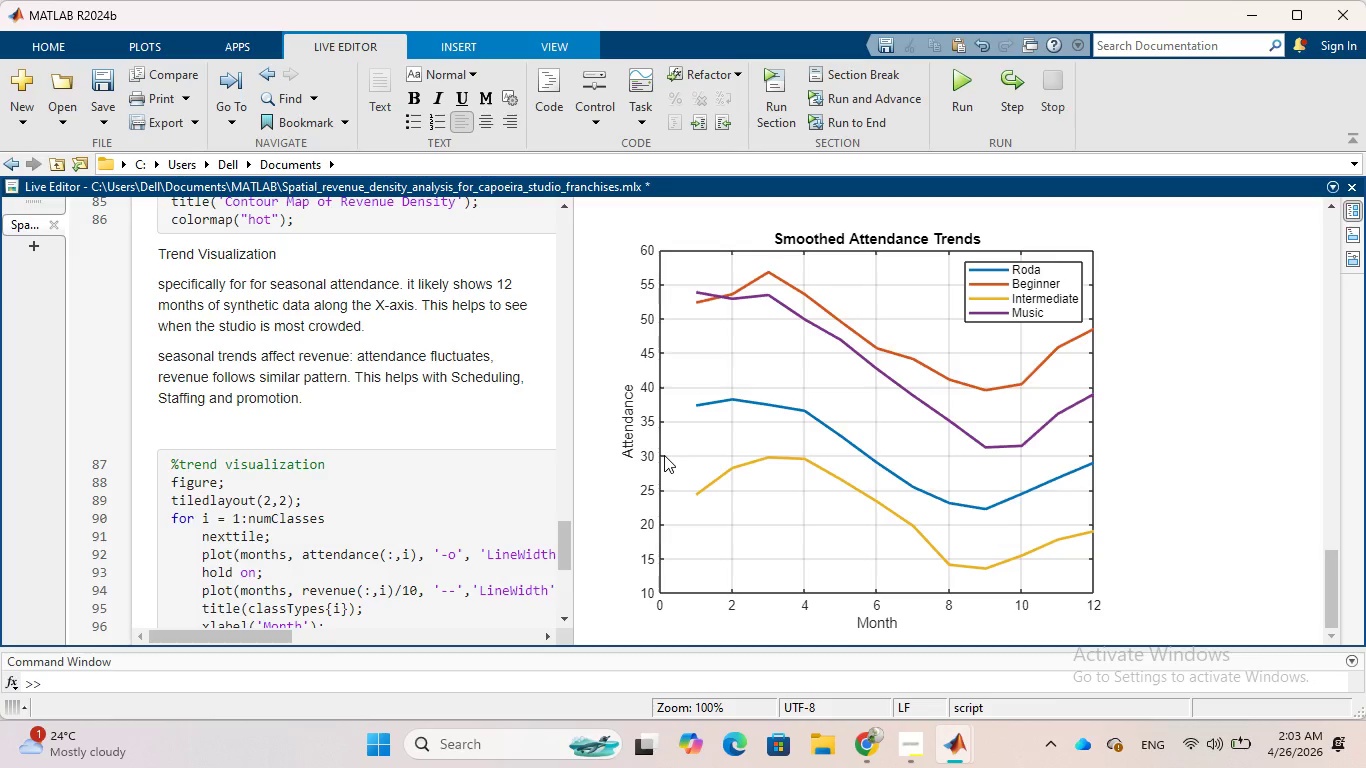 
wait(157.9)
 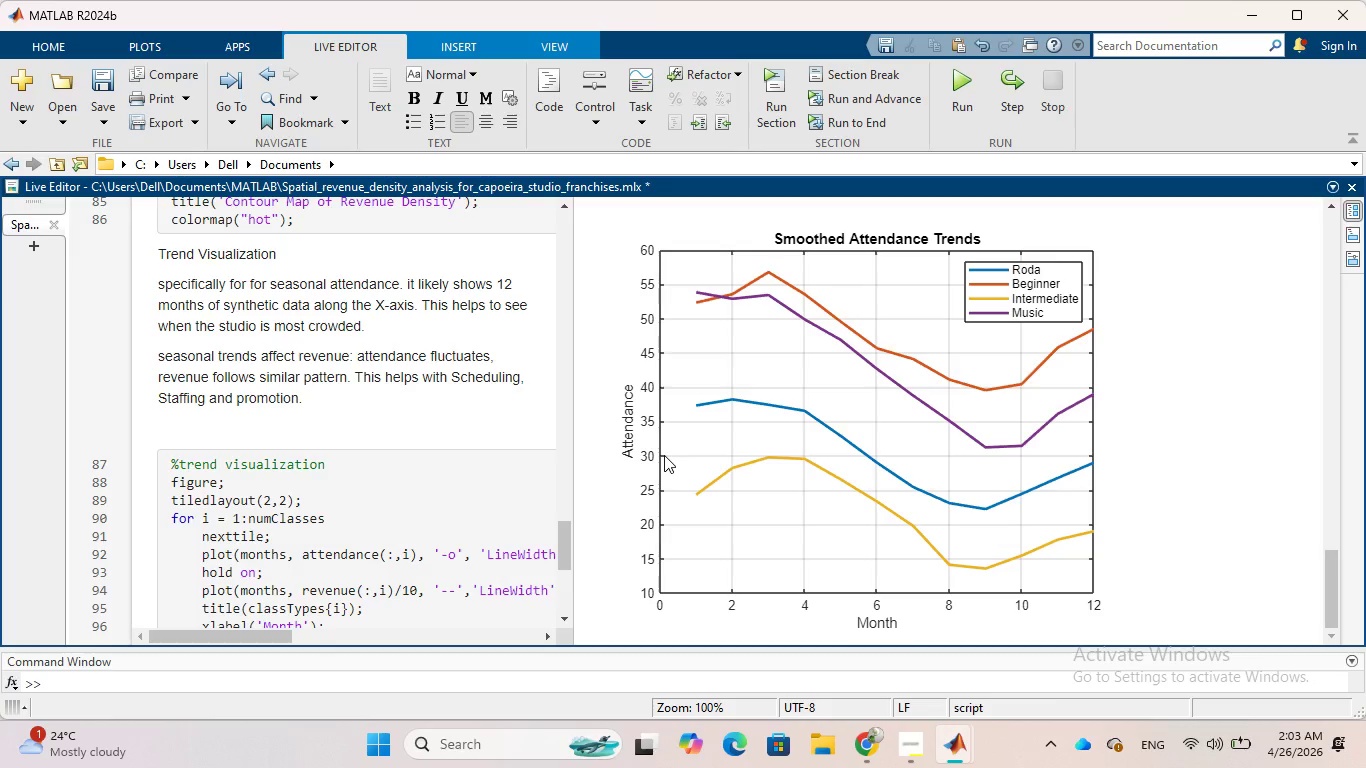 
type(tH)
key(Backspace)
key(Backspace)
type(The analysis reveals that )
 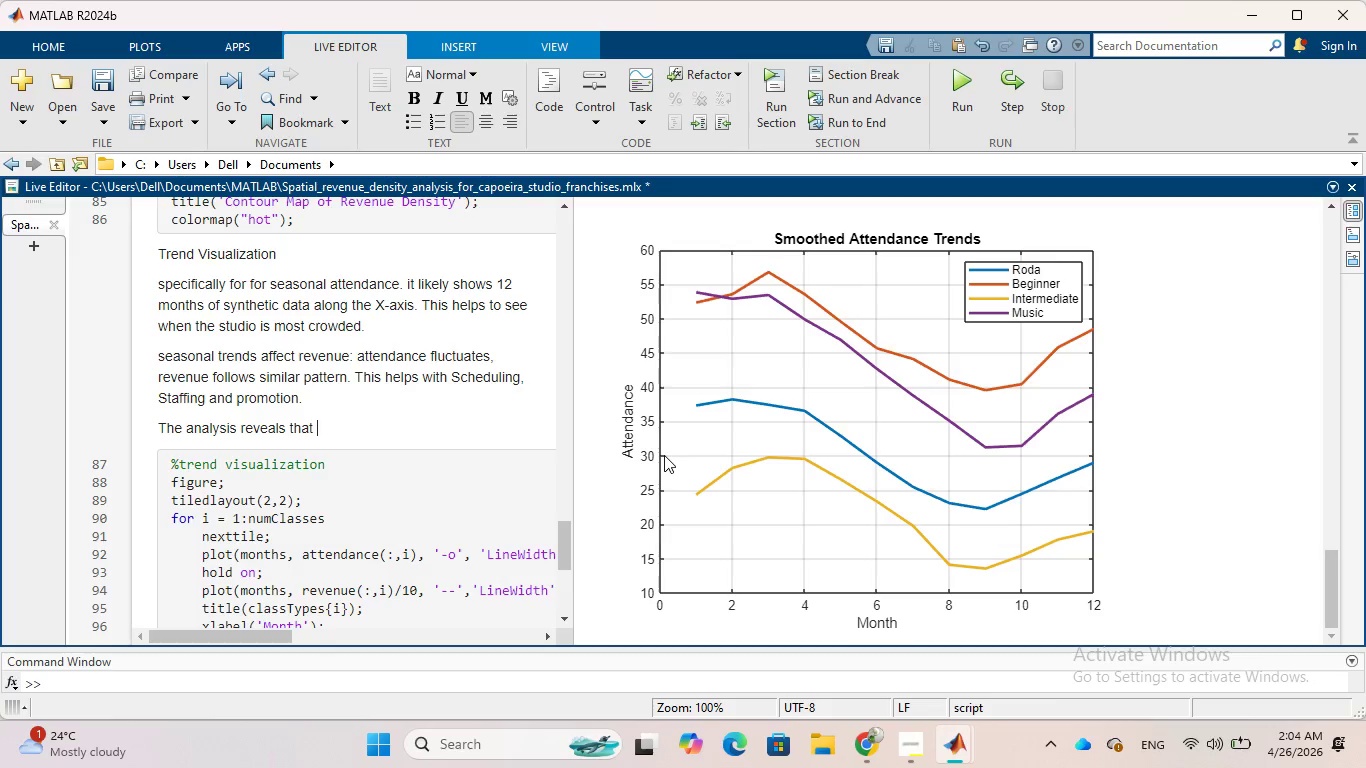 
type(Roda classes)
 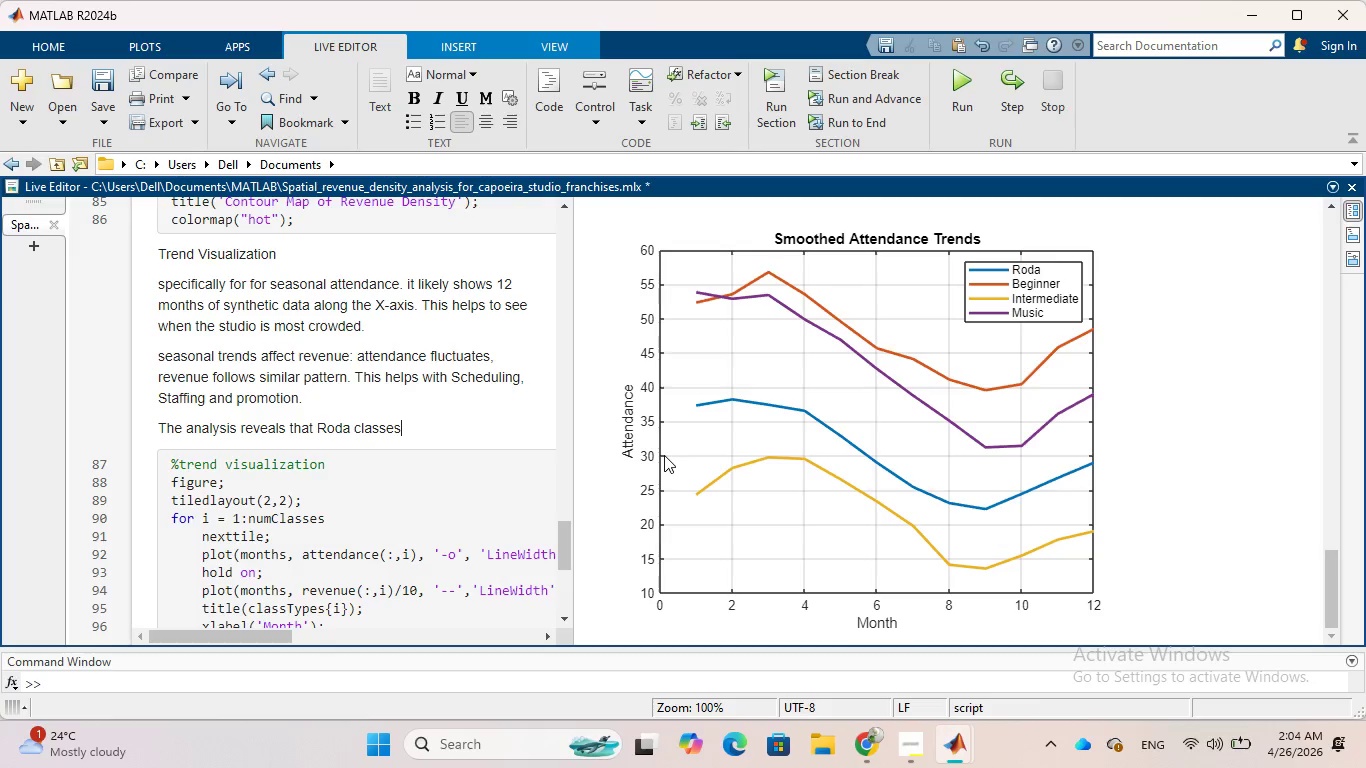 
type( consistently achieve)
 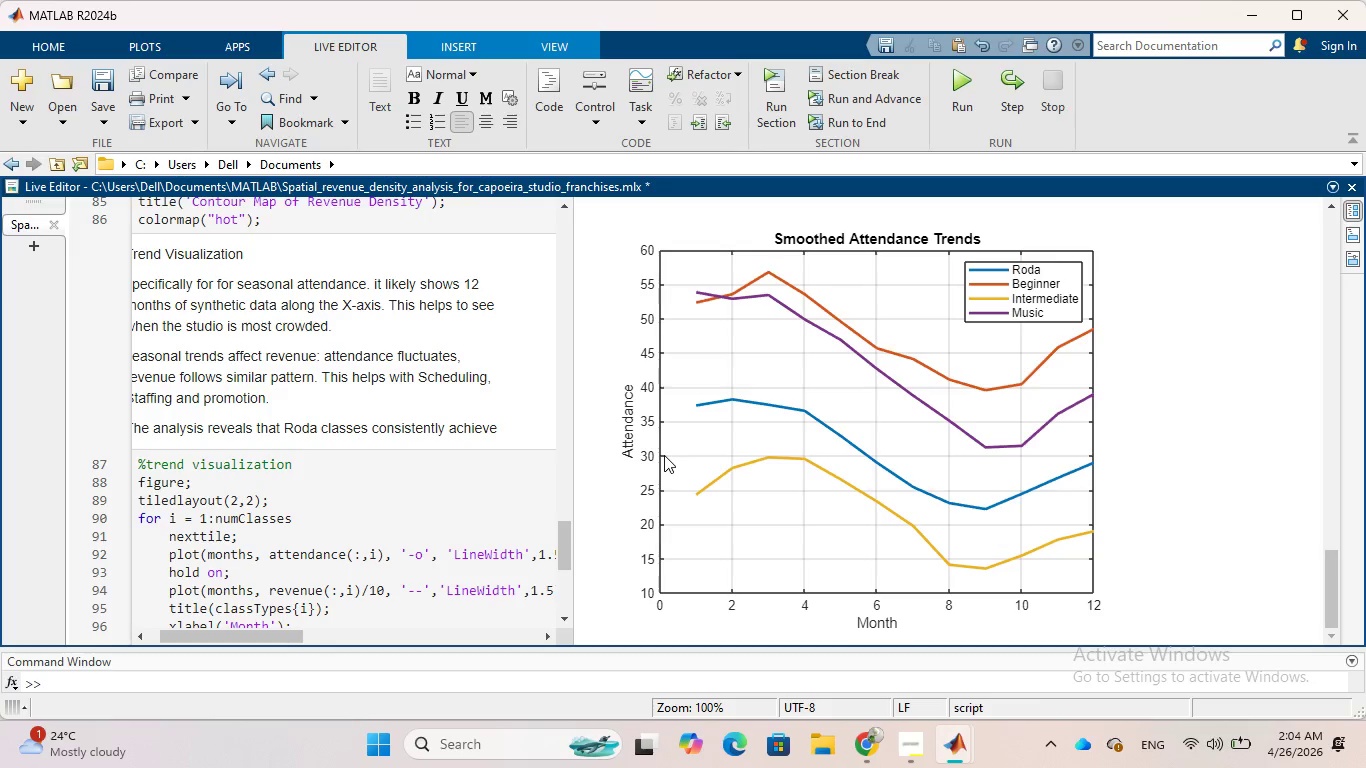 
wait(8.12)
 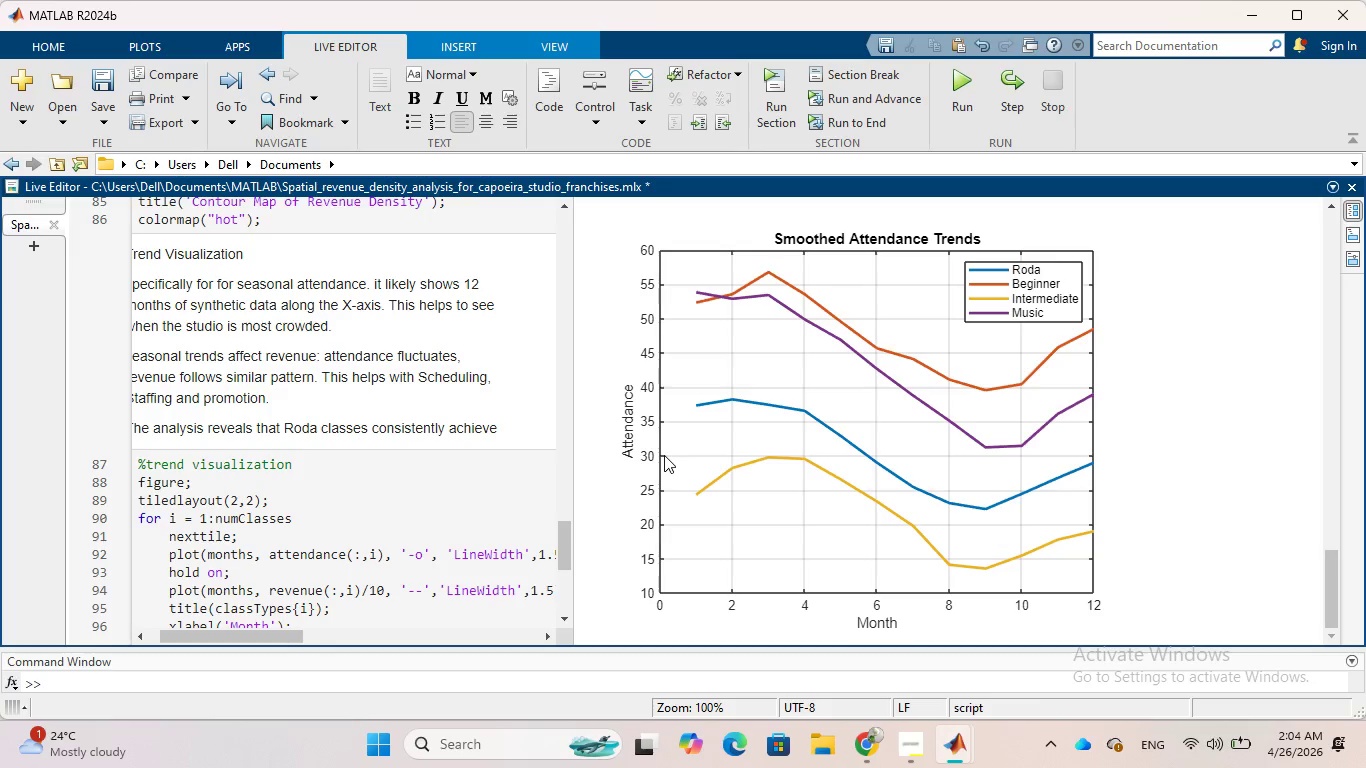 
key(Space)
 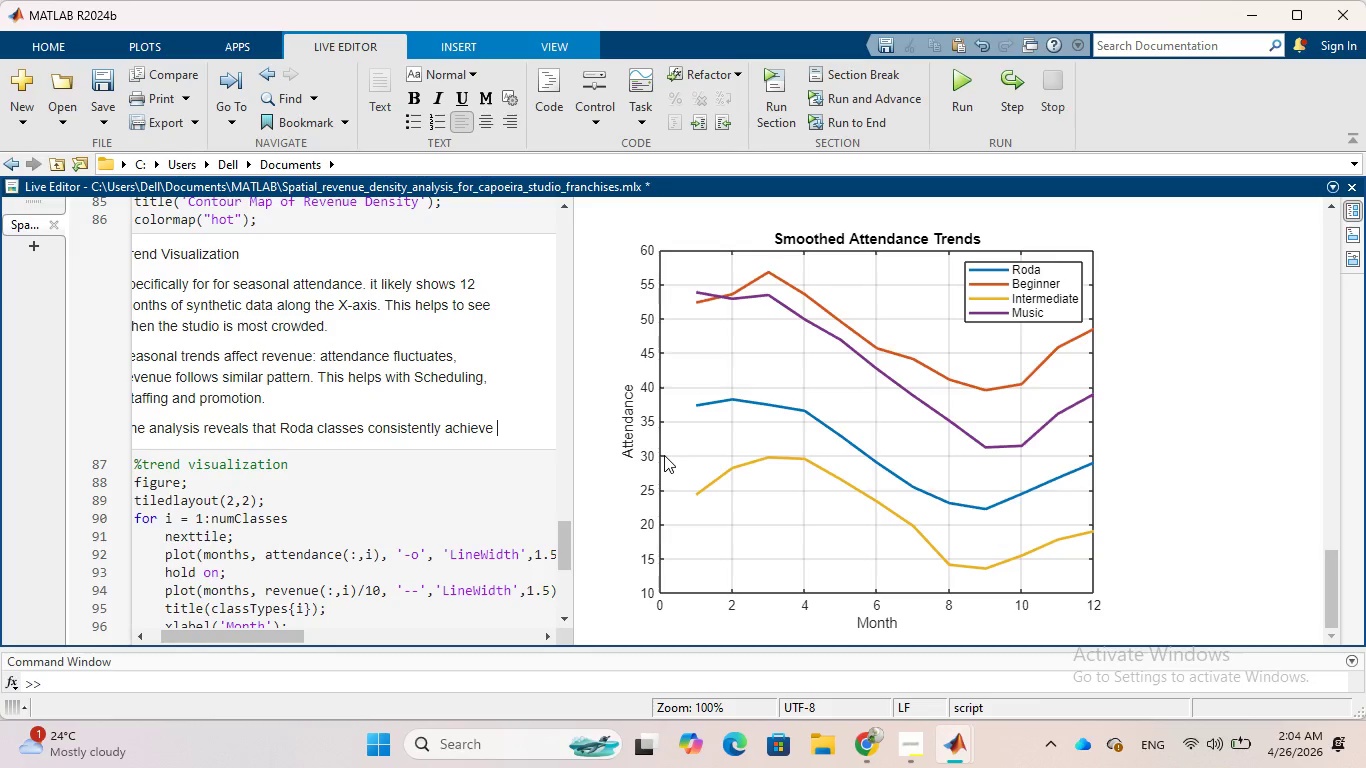 
wait(17.53)
 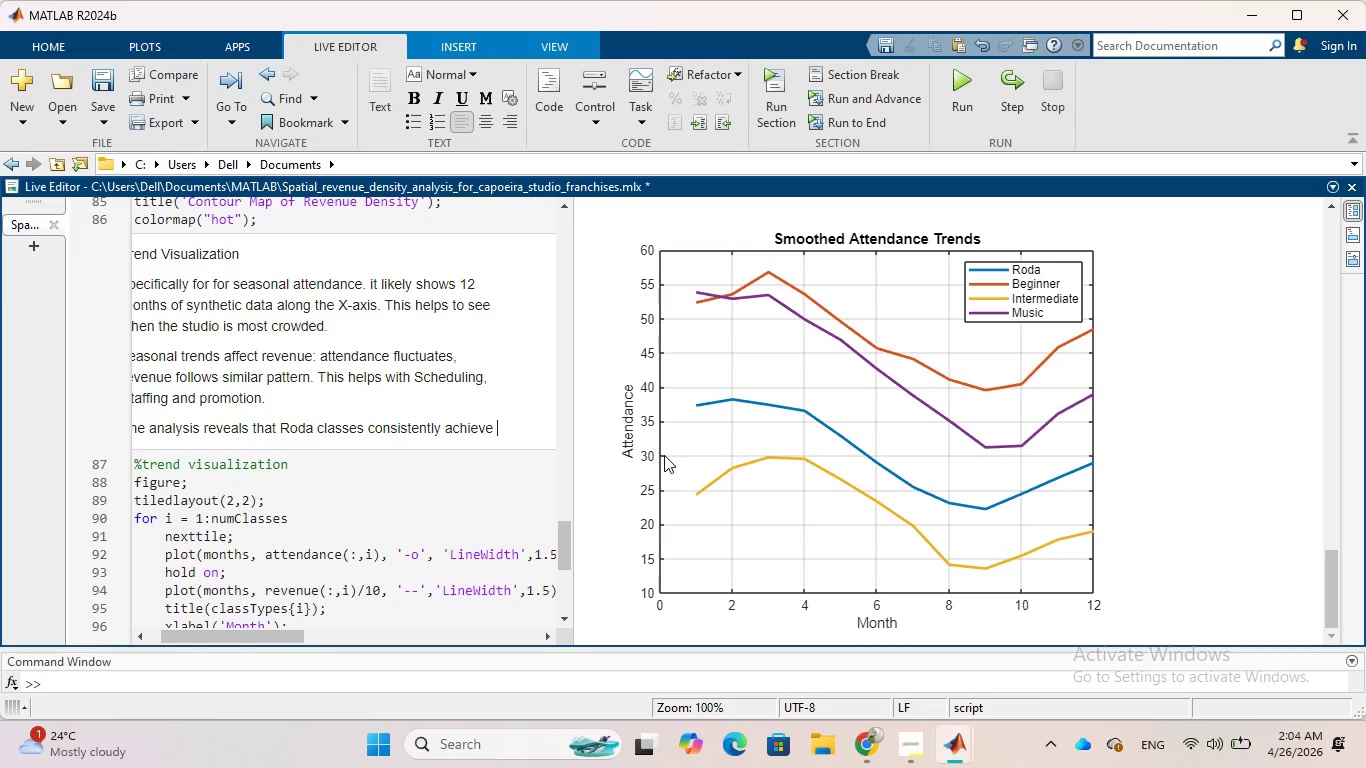 
hold_key(key=ArrowLeft, duration=1.34)
 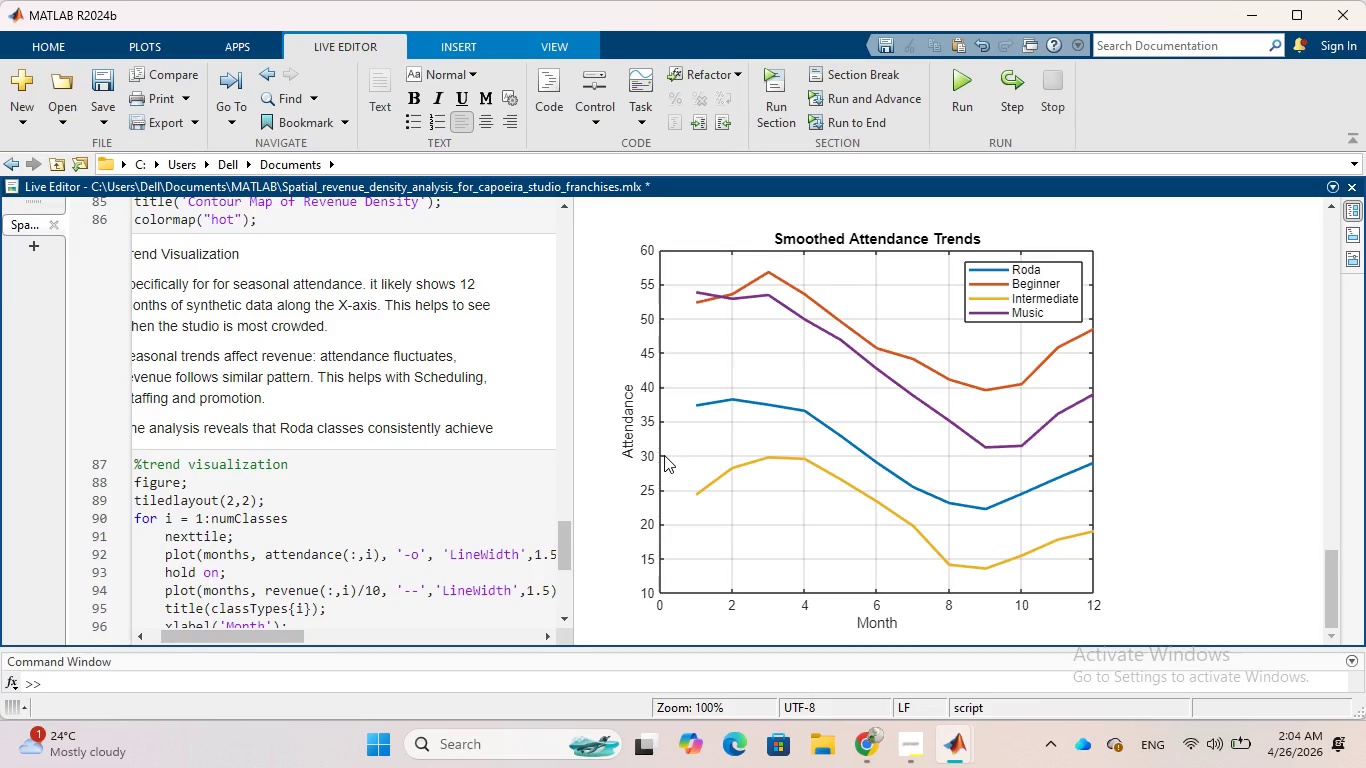 
key(Backspace)
key(Backspace)
key(Backspace)
key(Backspace)
type(egi)
 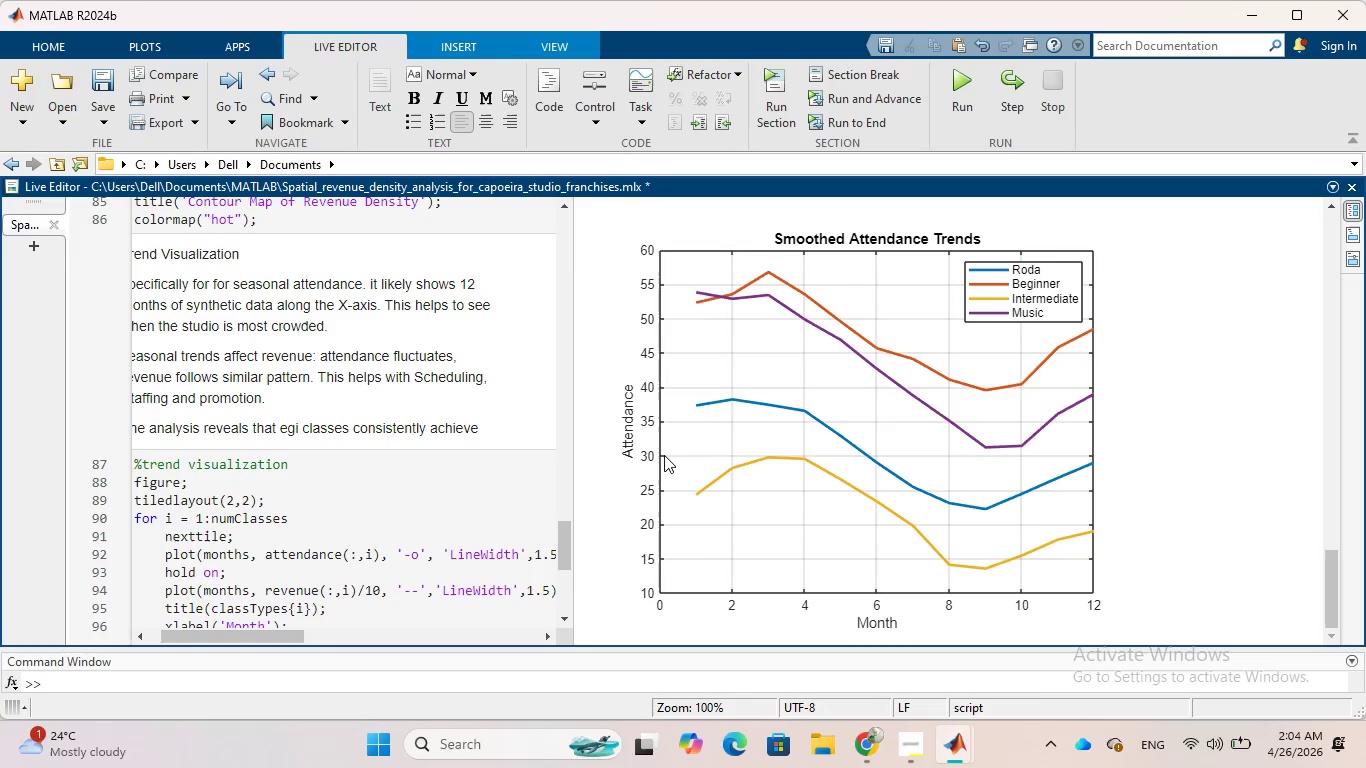 
key(ArrowLeft)
 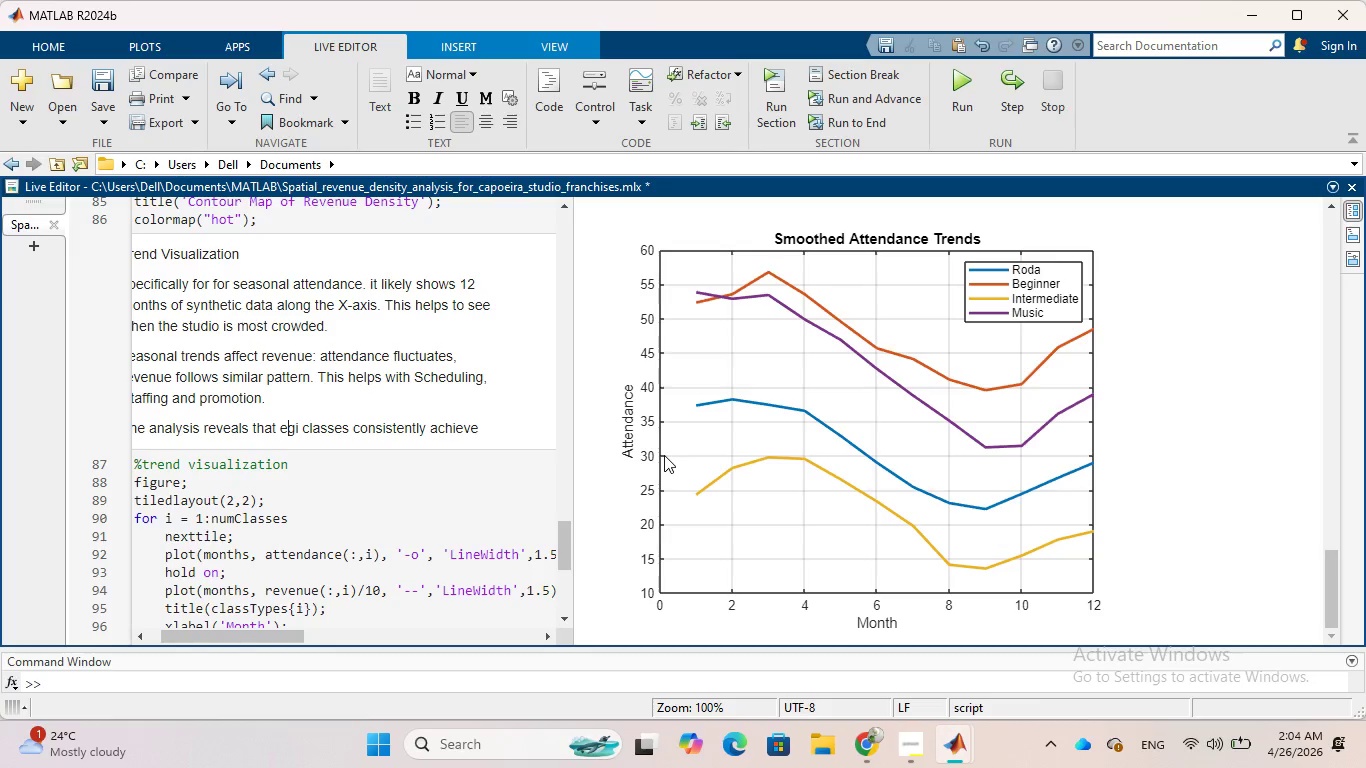 
key(ArrowLeft)
 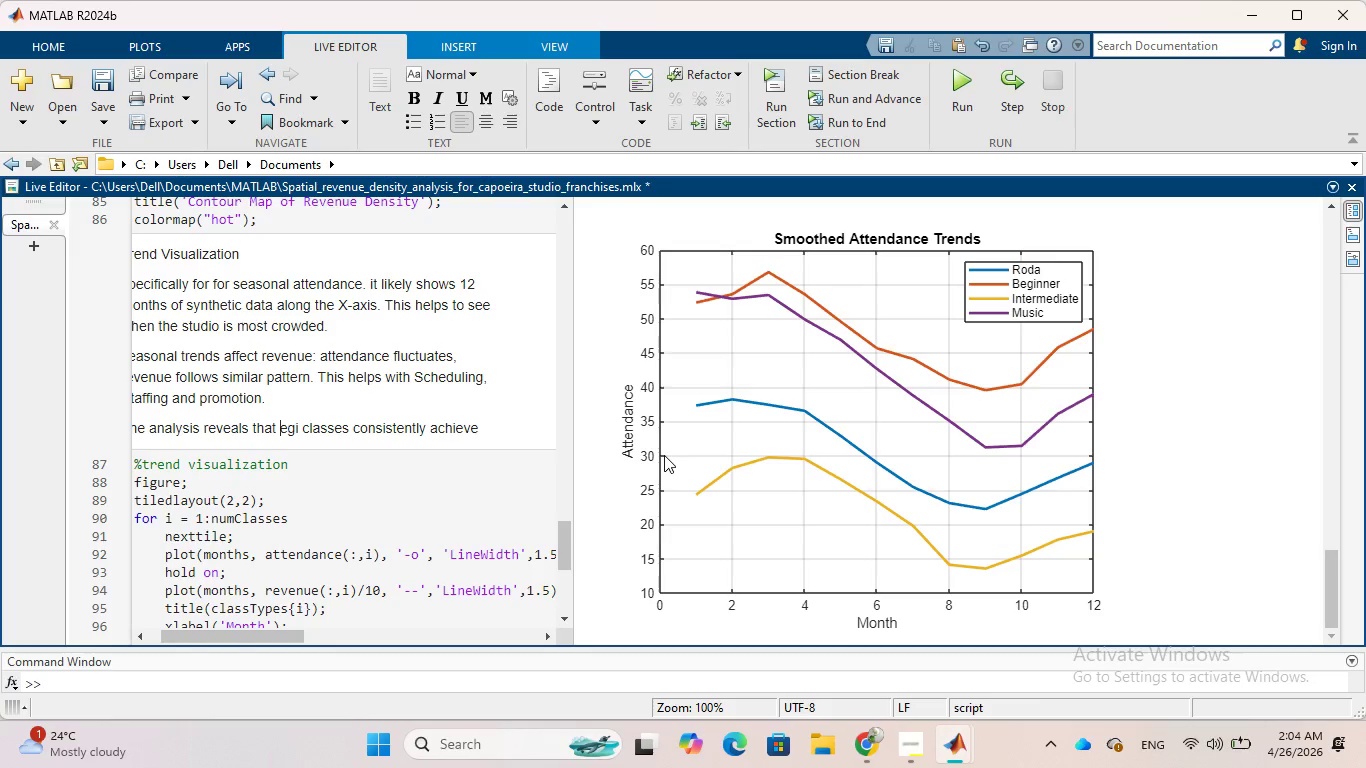 
key(ArrowLeft)
 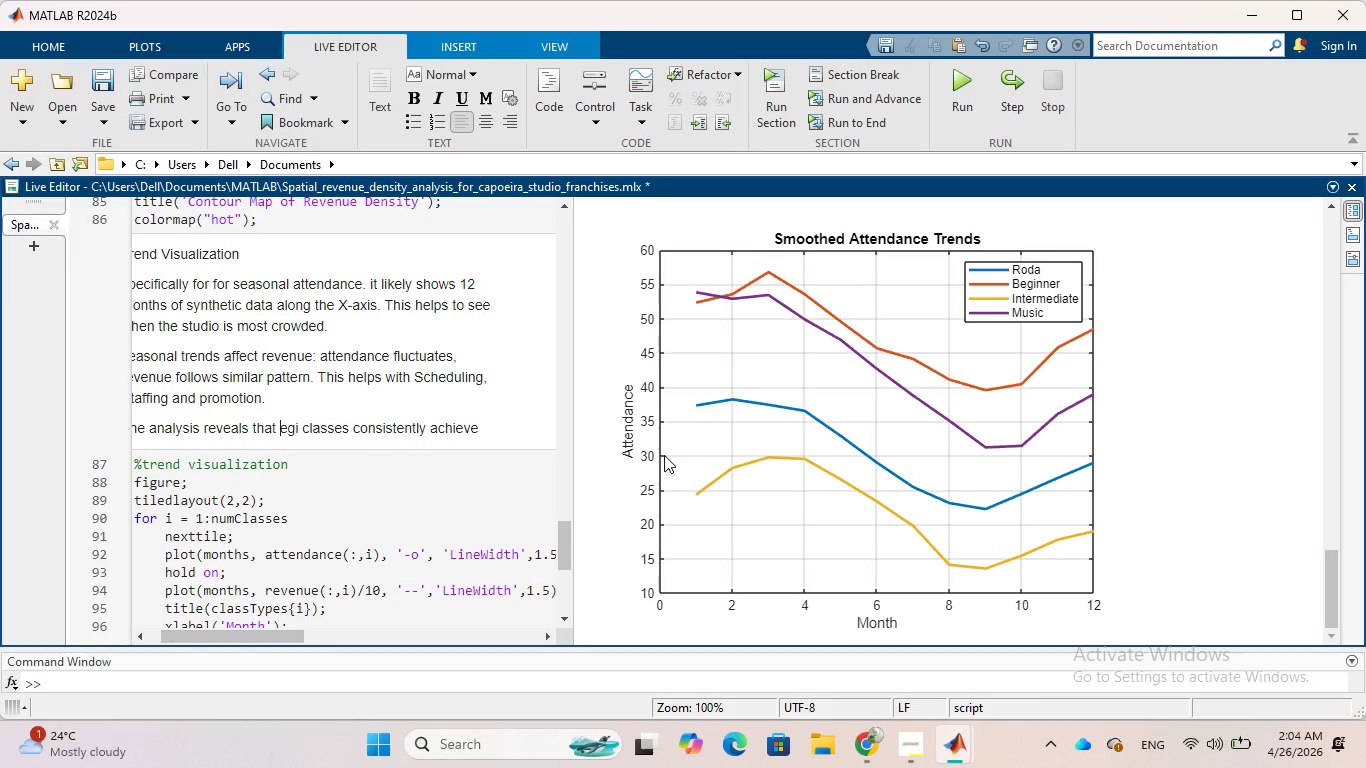 
key(CapsLock)
 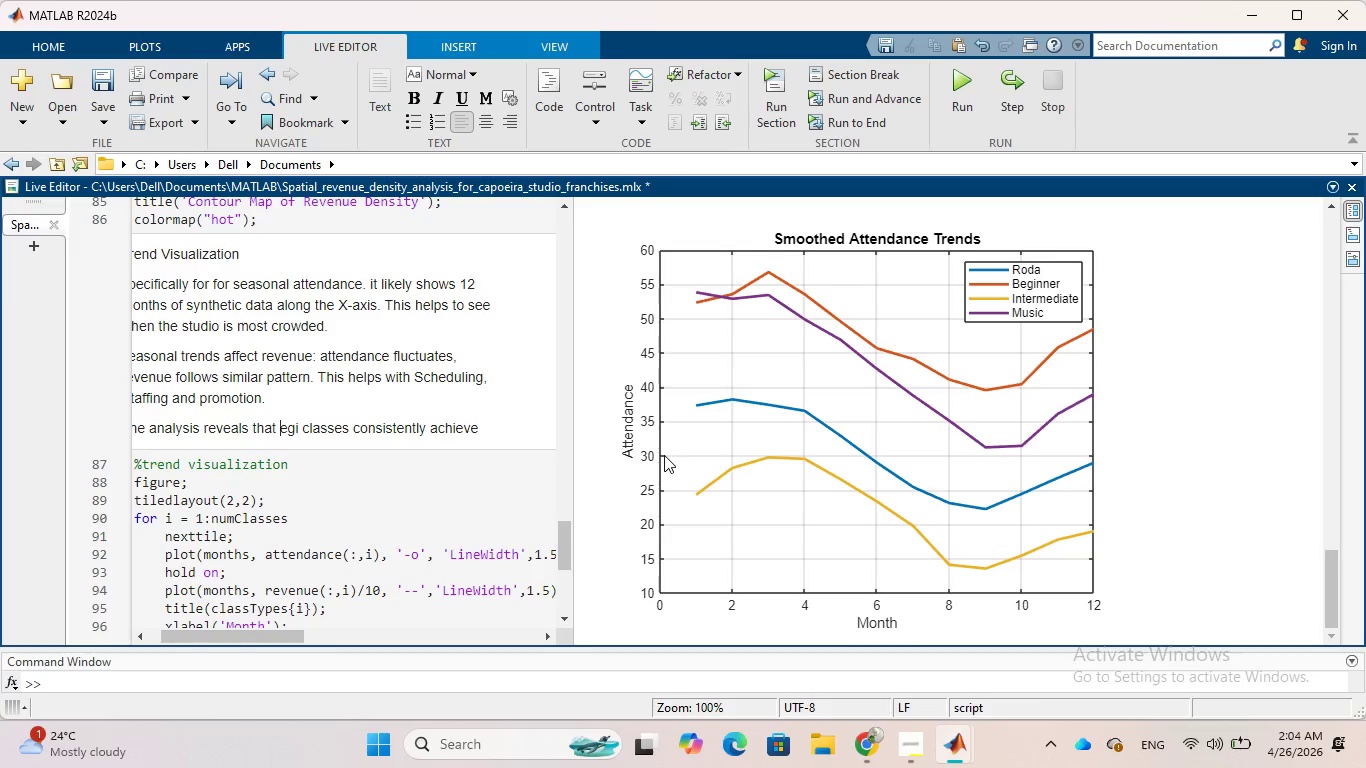 
key(B)
 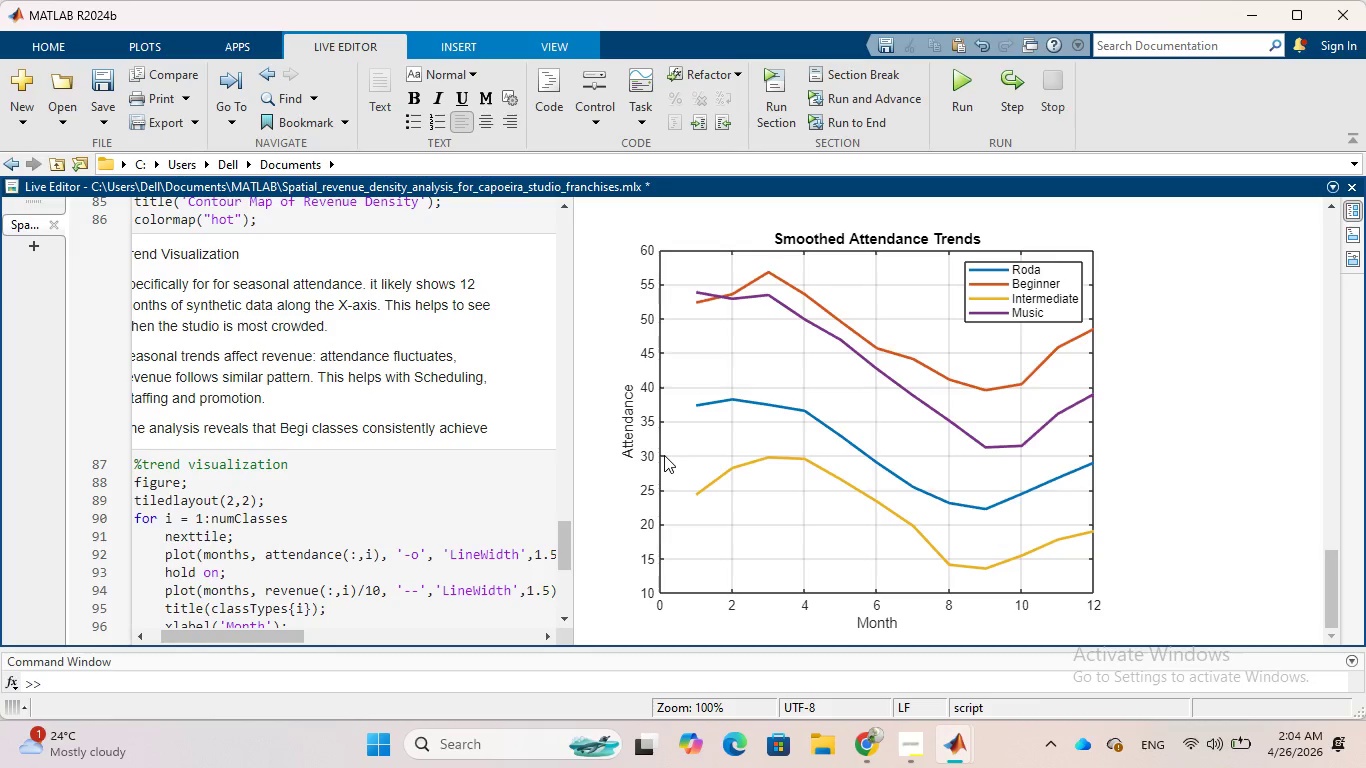 
key(CapsLock)
 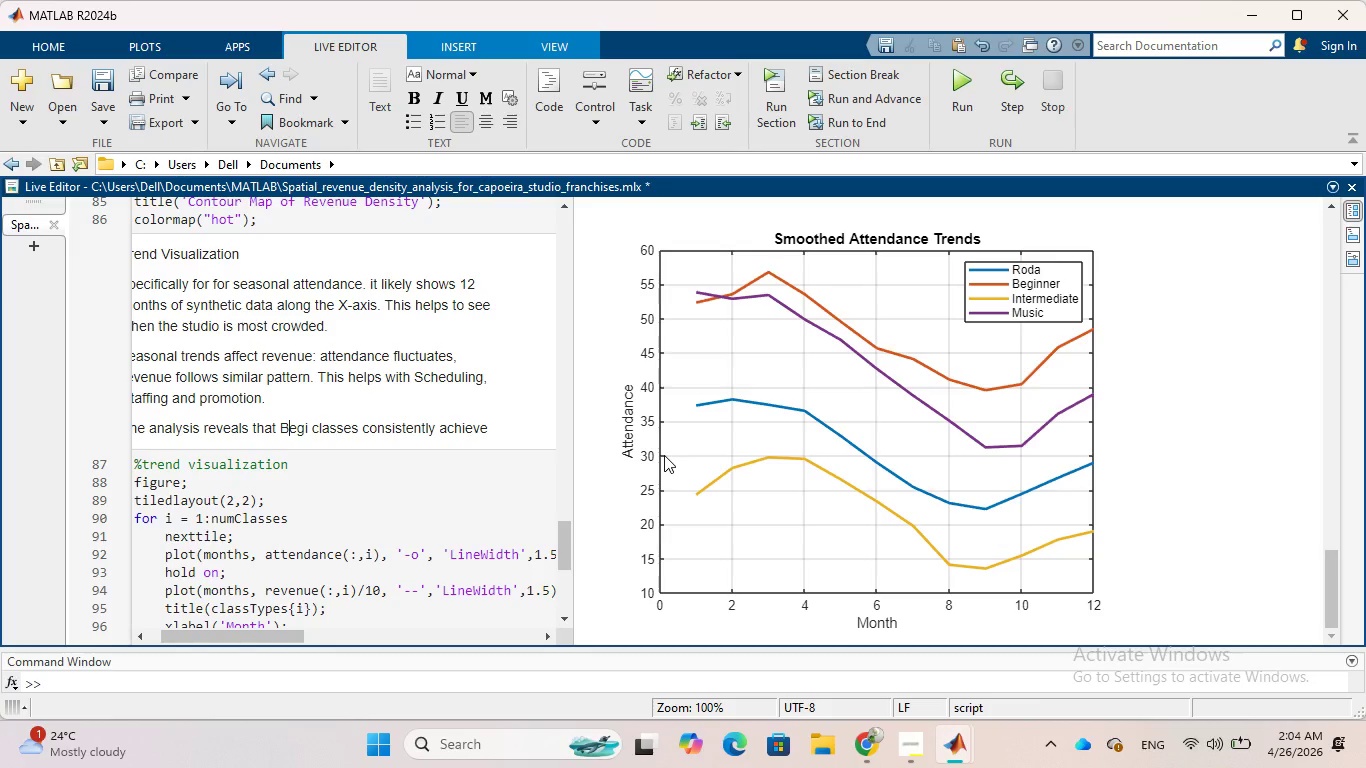 
key(ArrowRight)
 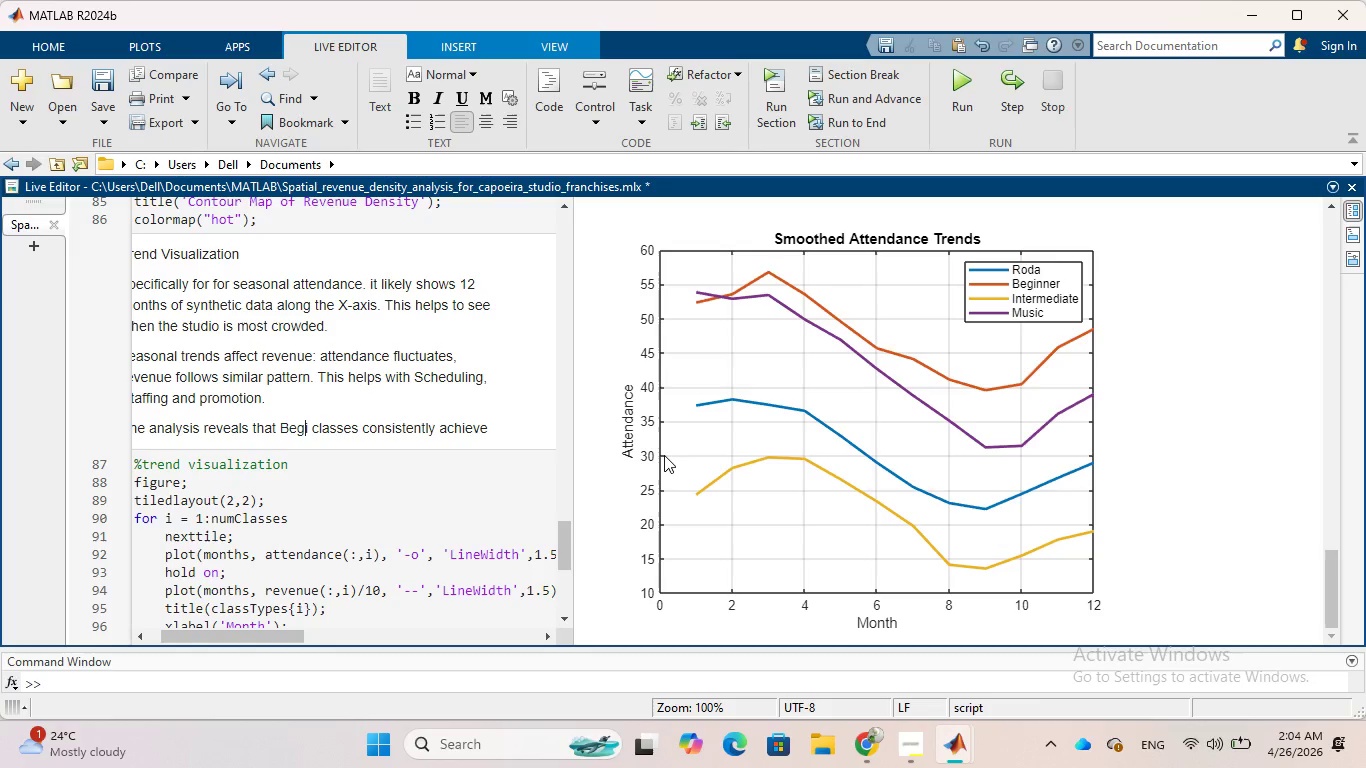 
key(ArrowRight)
 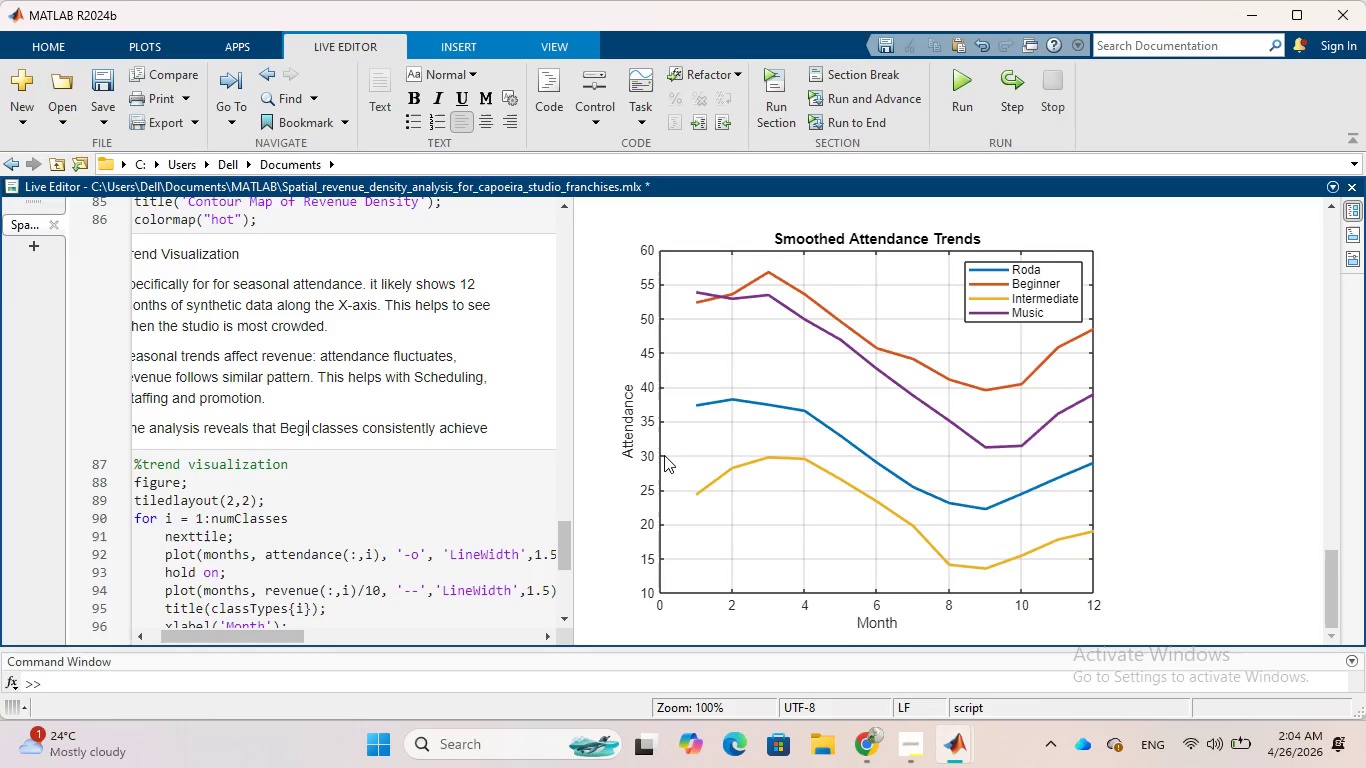 
key(ArrowRight)
 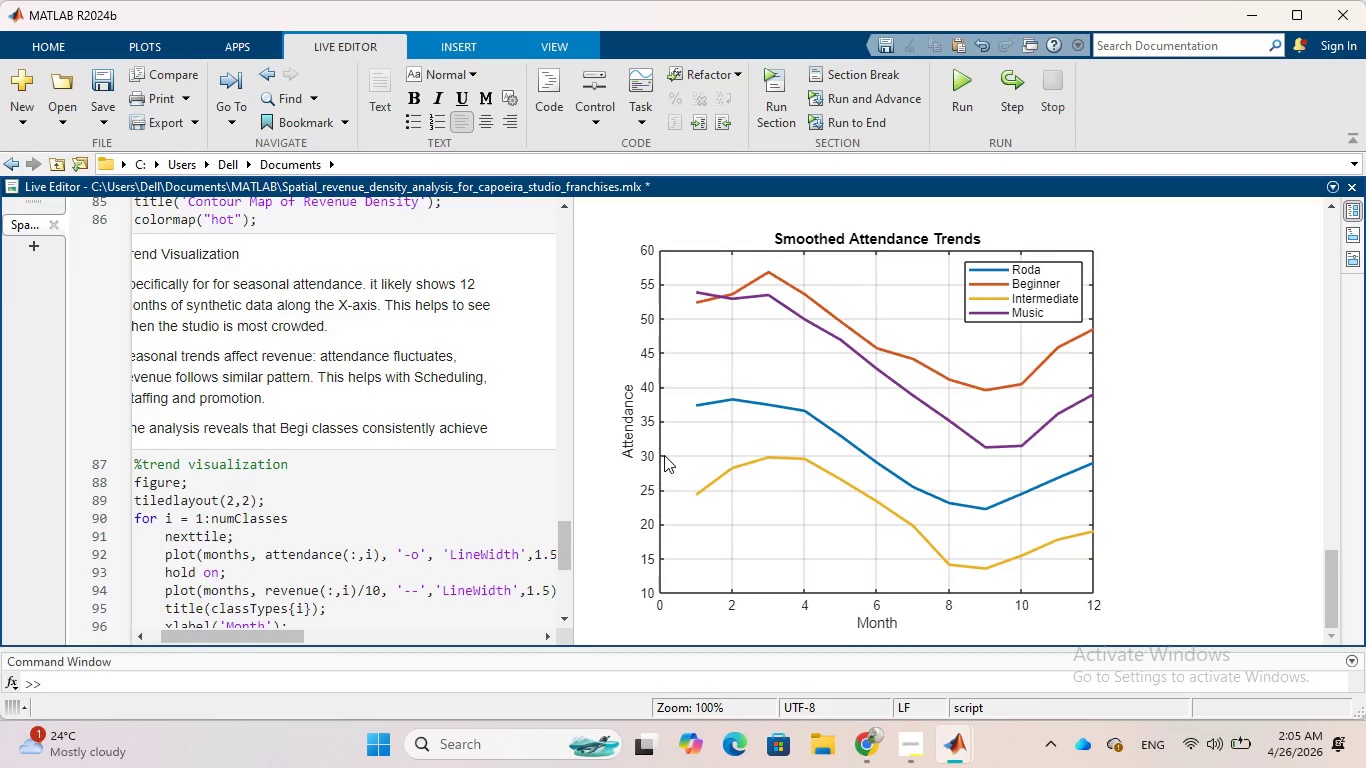 
wait(7.39)
 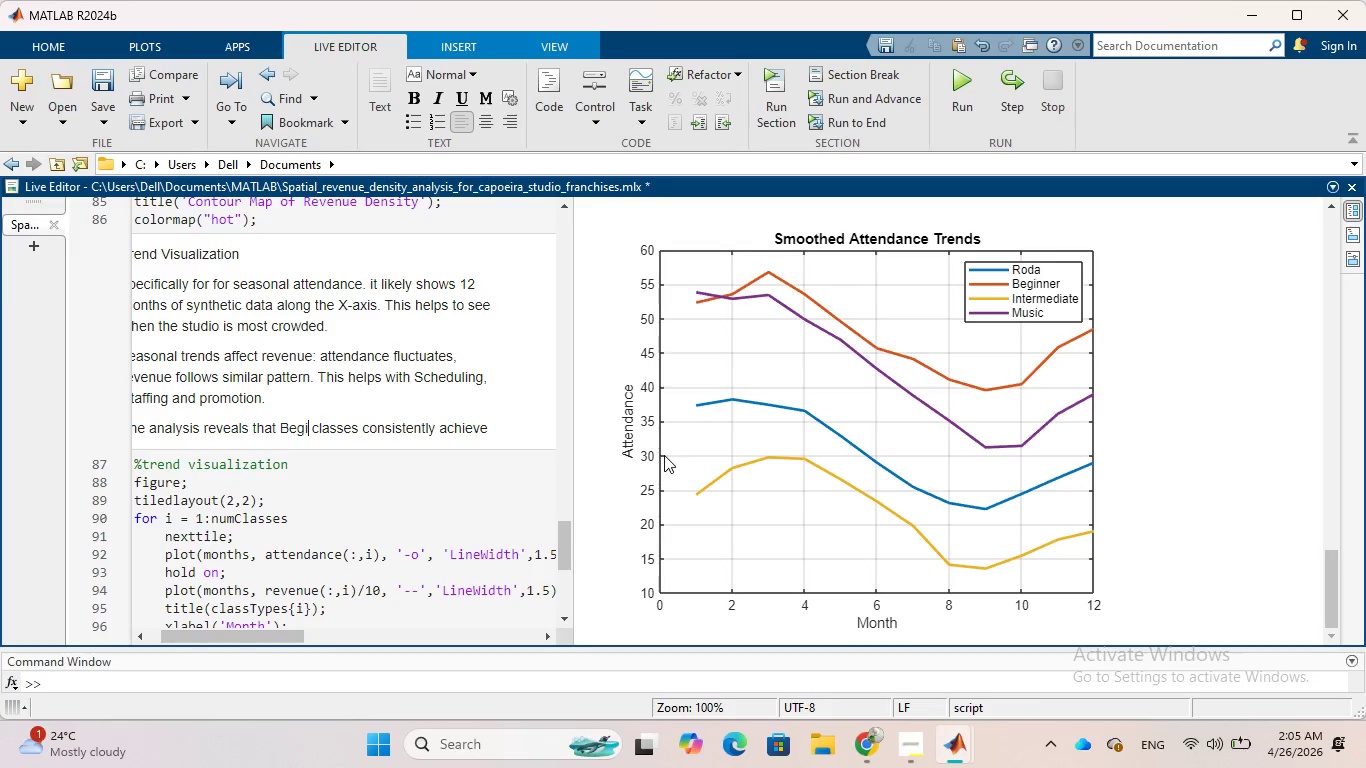 
type(nner)
 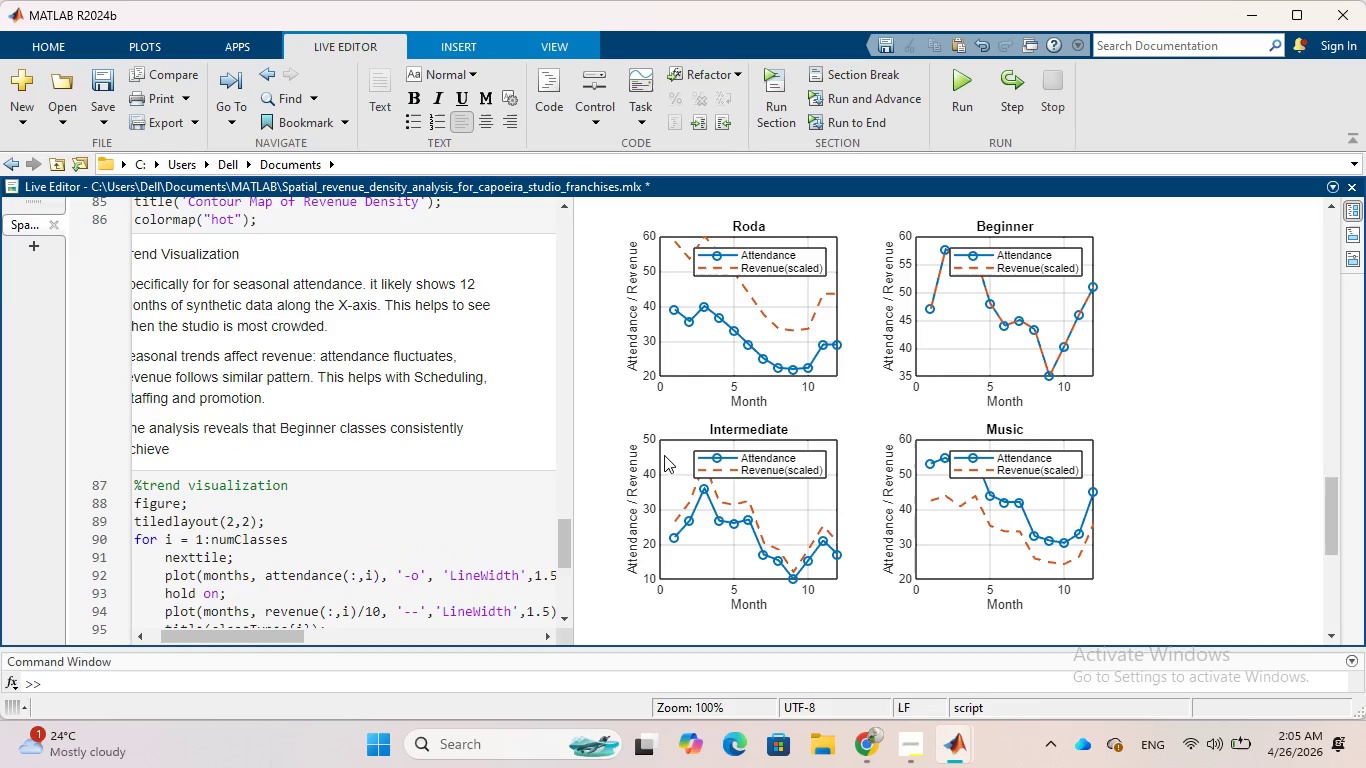 
key(ArrowRight)
 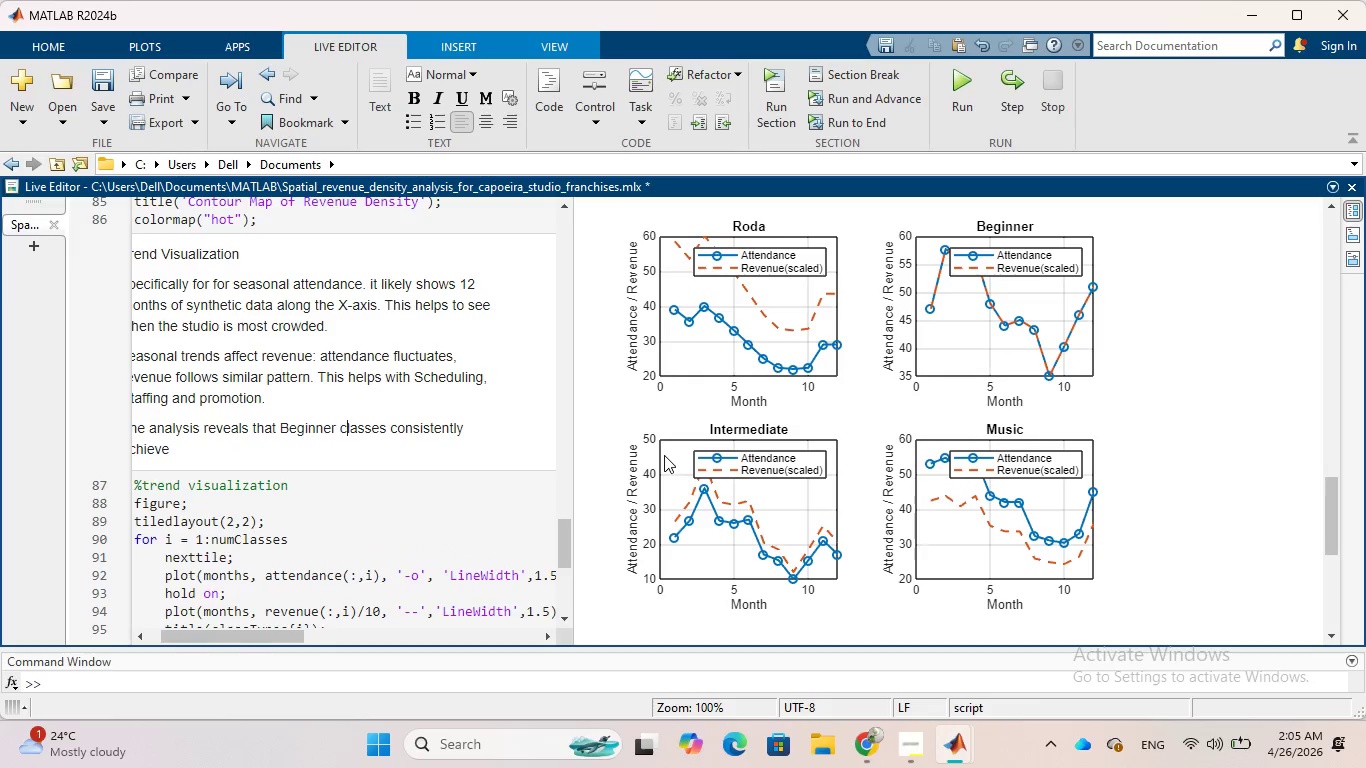 
key(ArrowRight)
 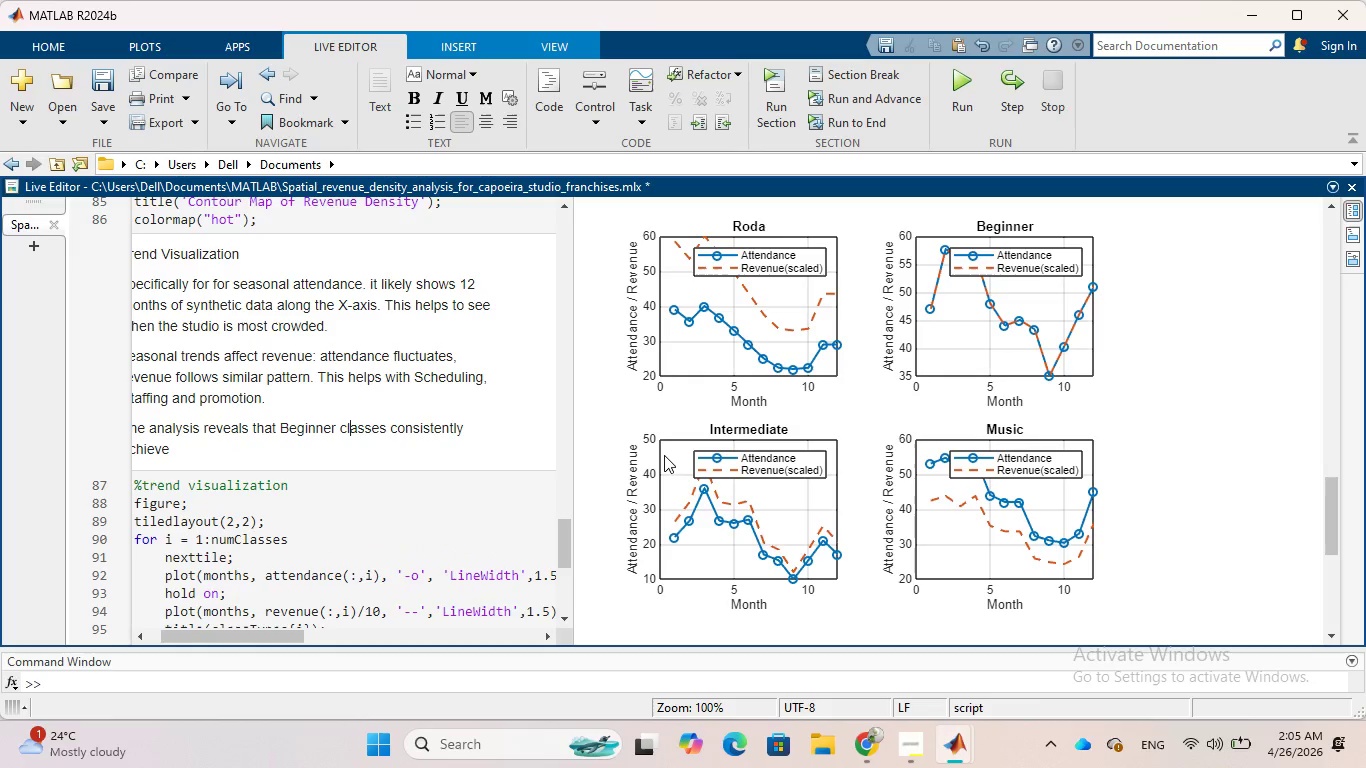 
key(ArrowRight)
 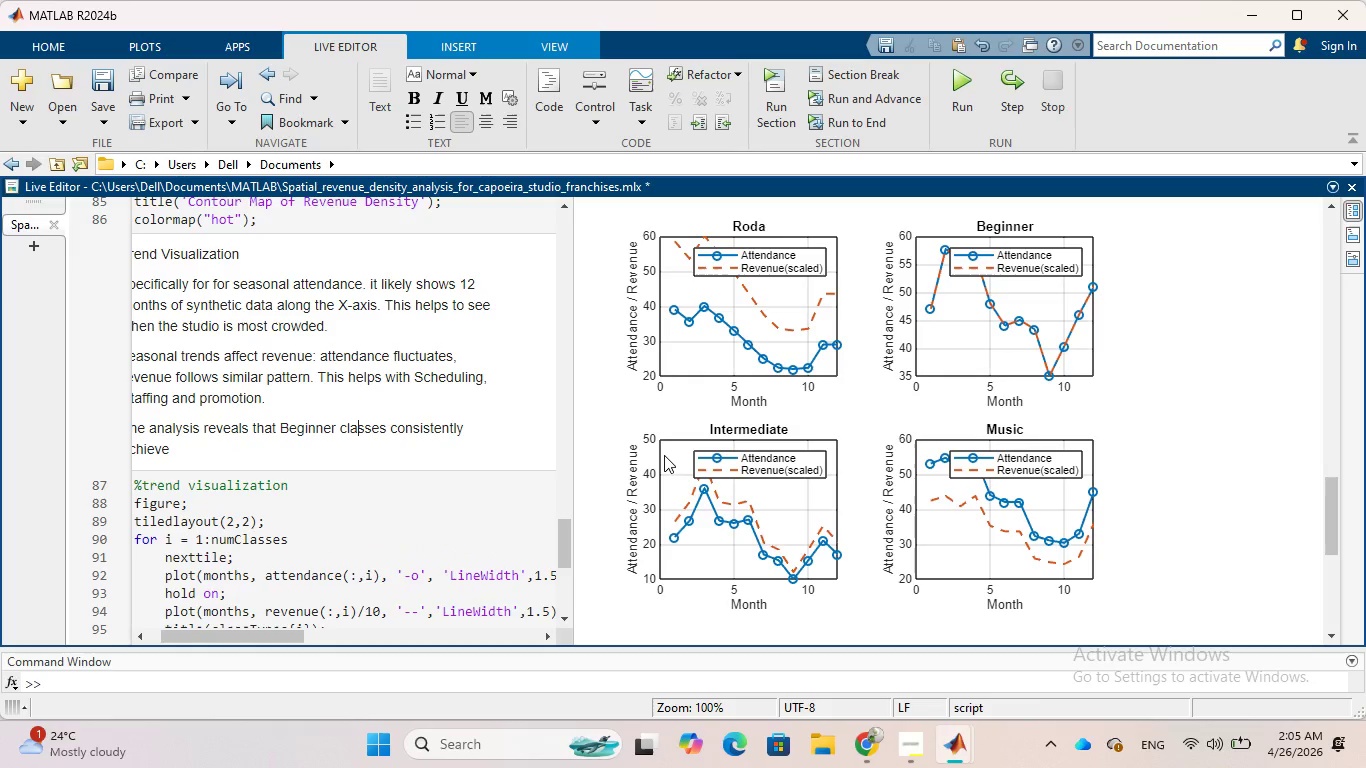 
key(ArrowRight)
 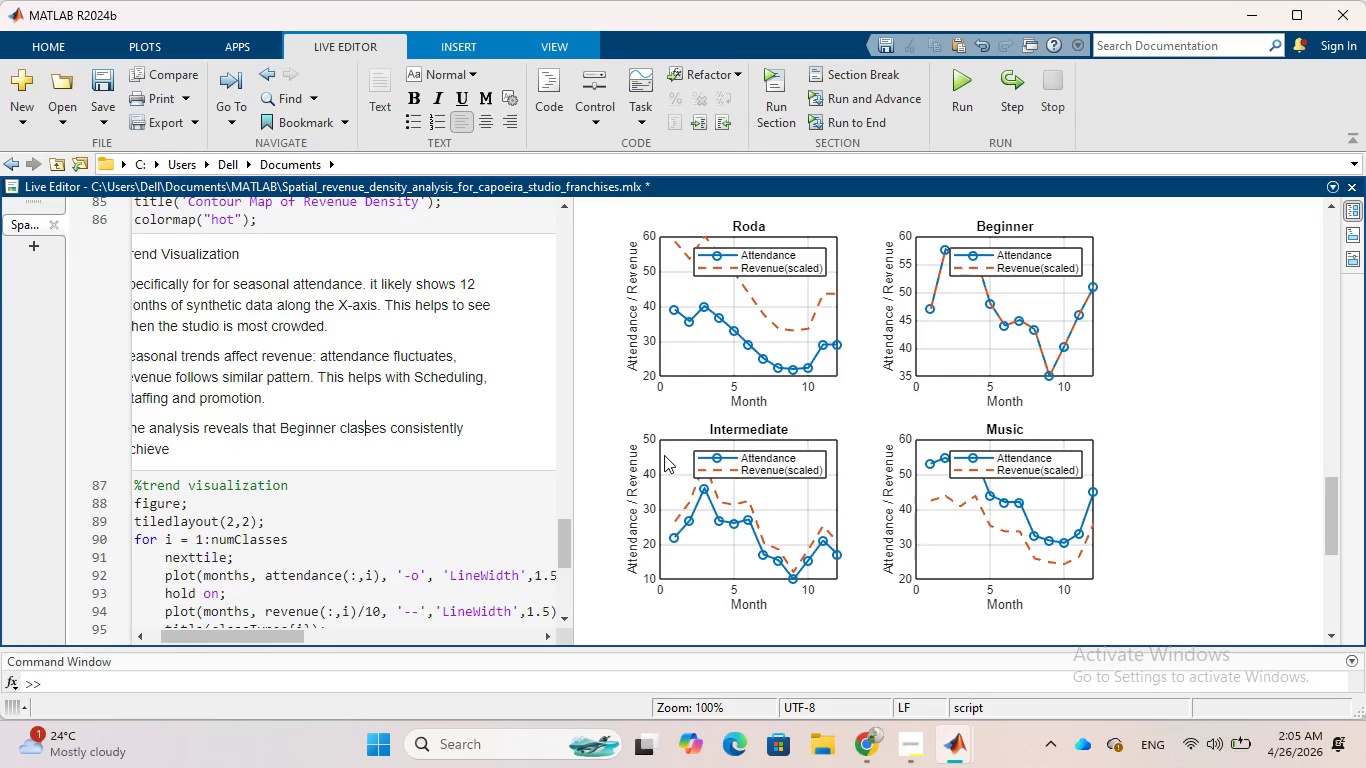 
key(ArrowRight)
 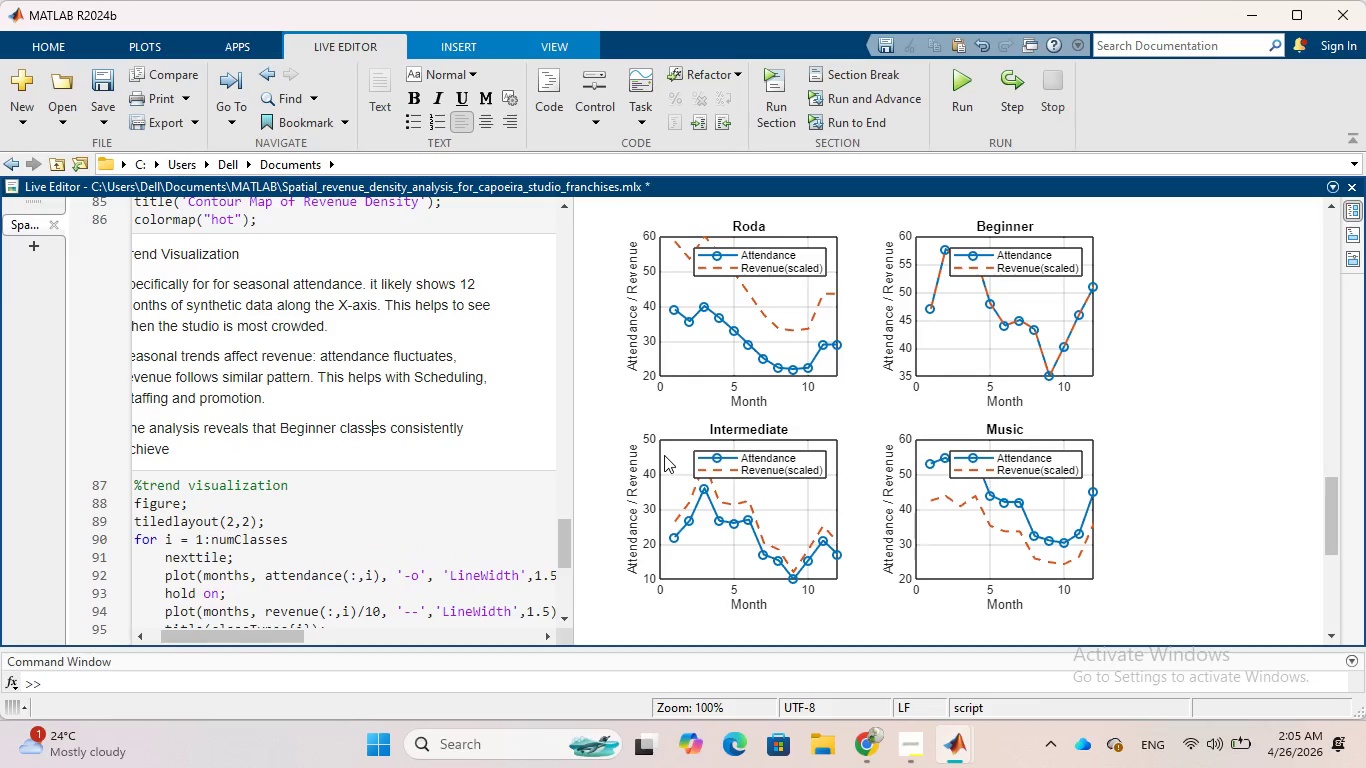 
key(ArrowRight)
 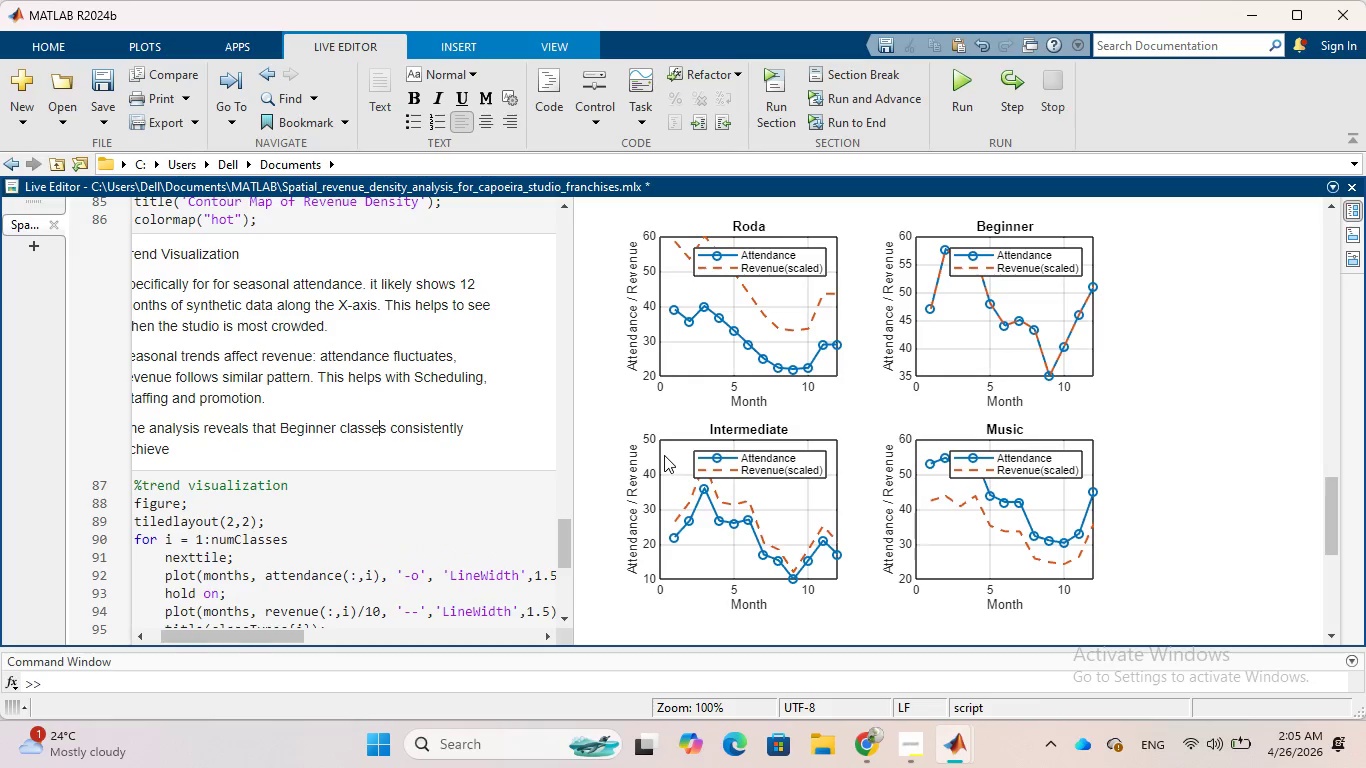 
key(ArrowRight)
 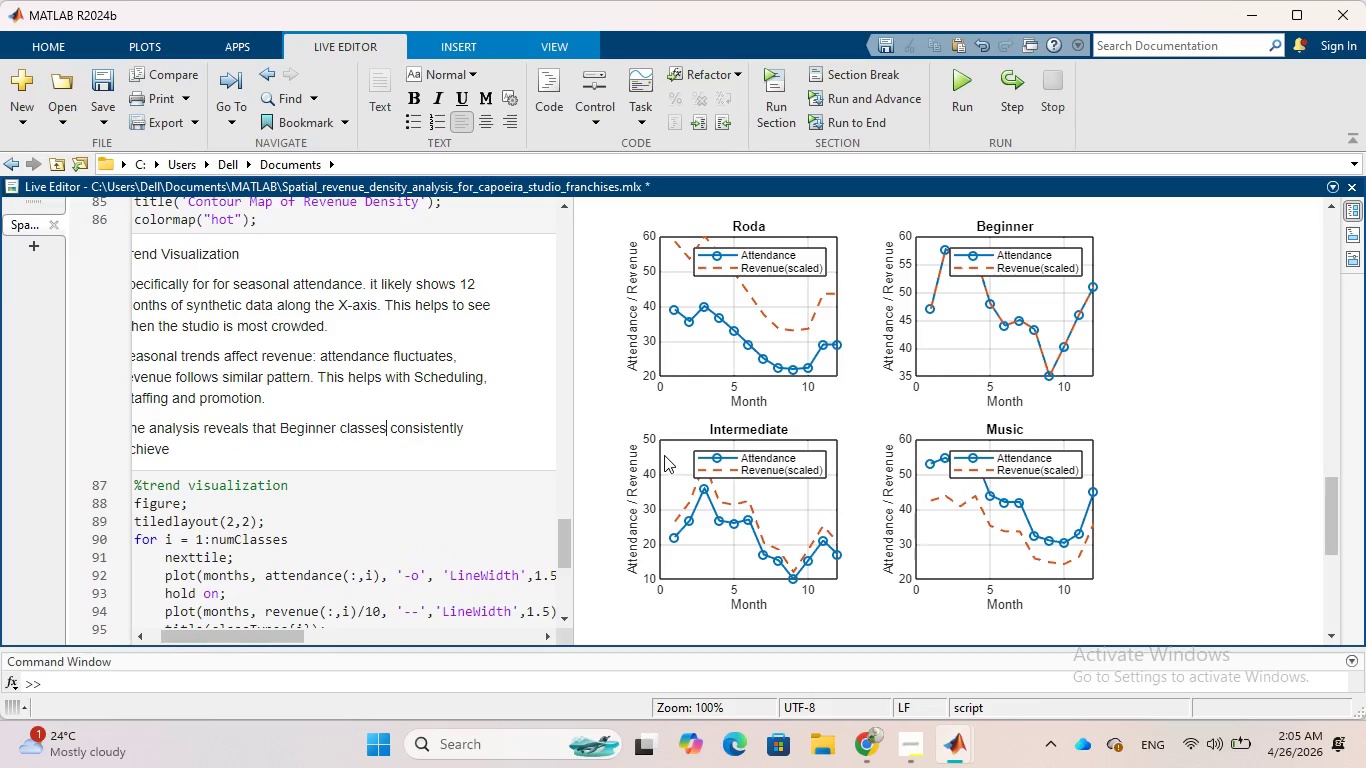 
key(ArrowRight)
 